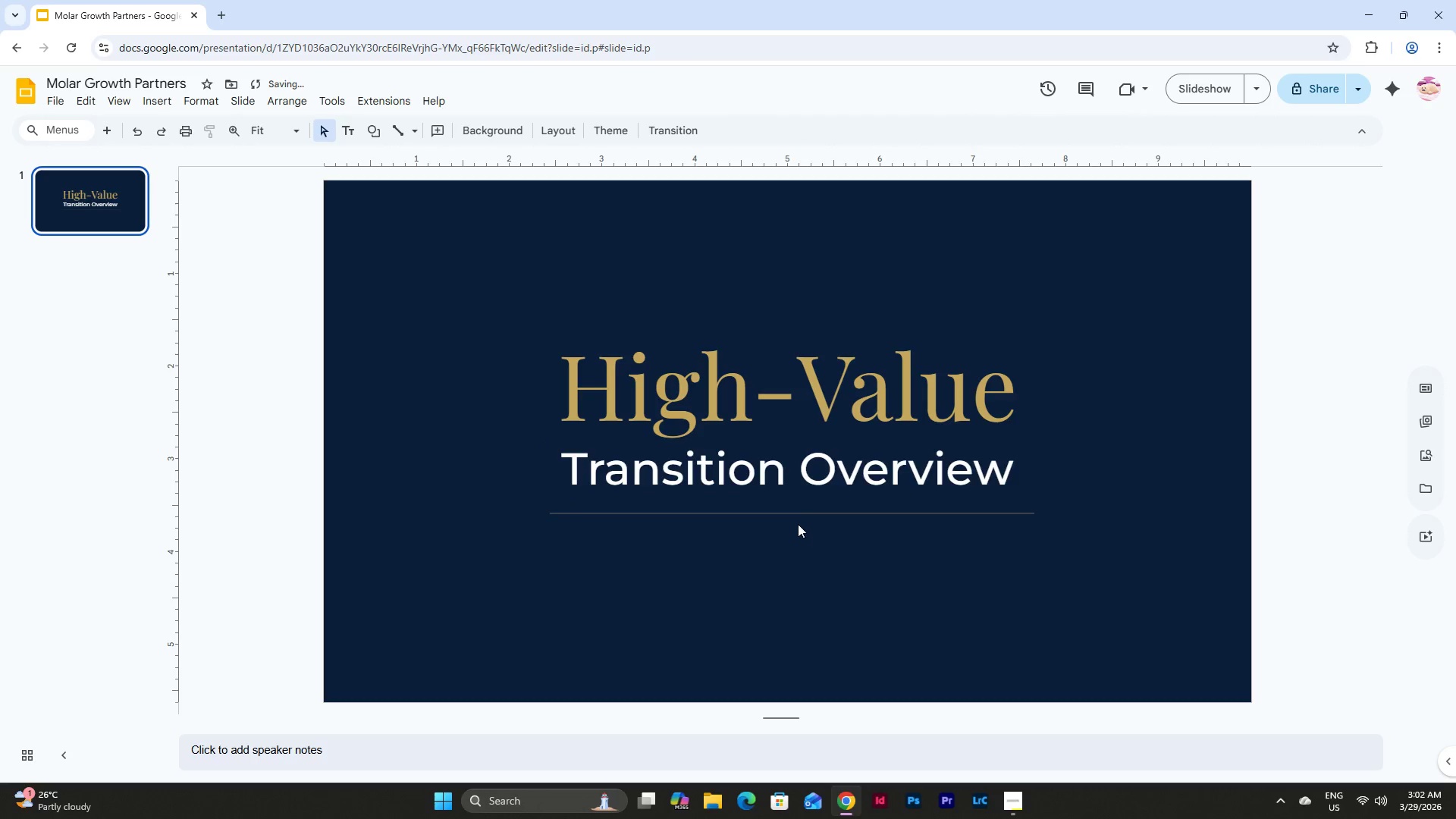 
left_click([792, 510])
 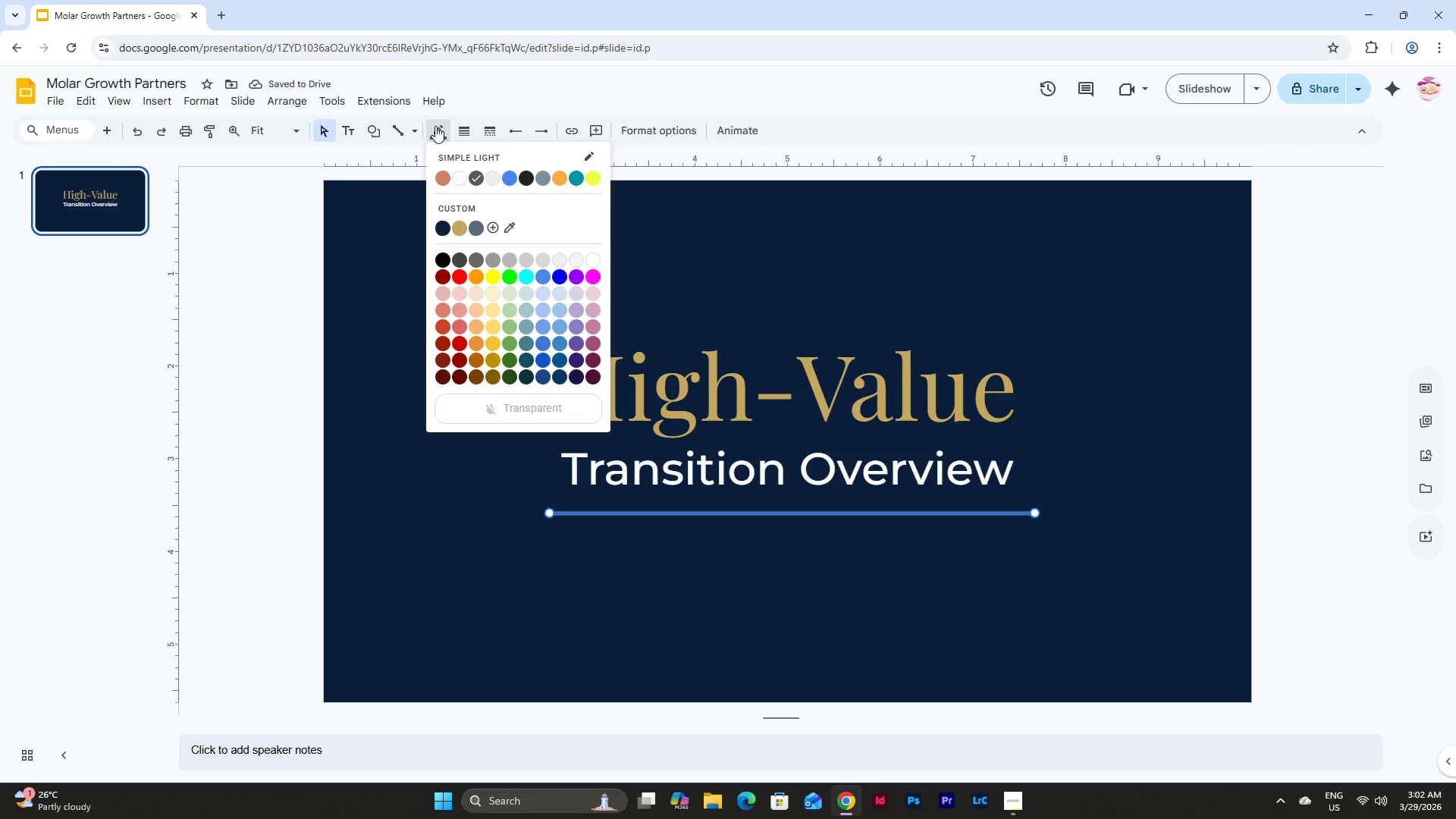 
left_click([435, 126])
 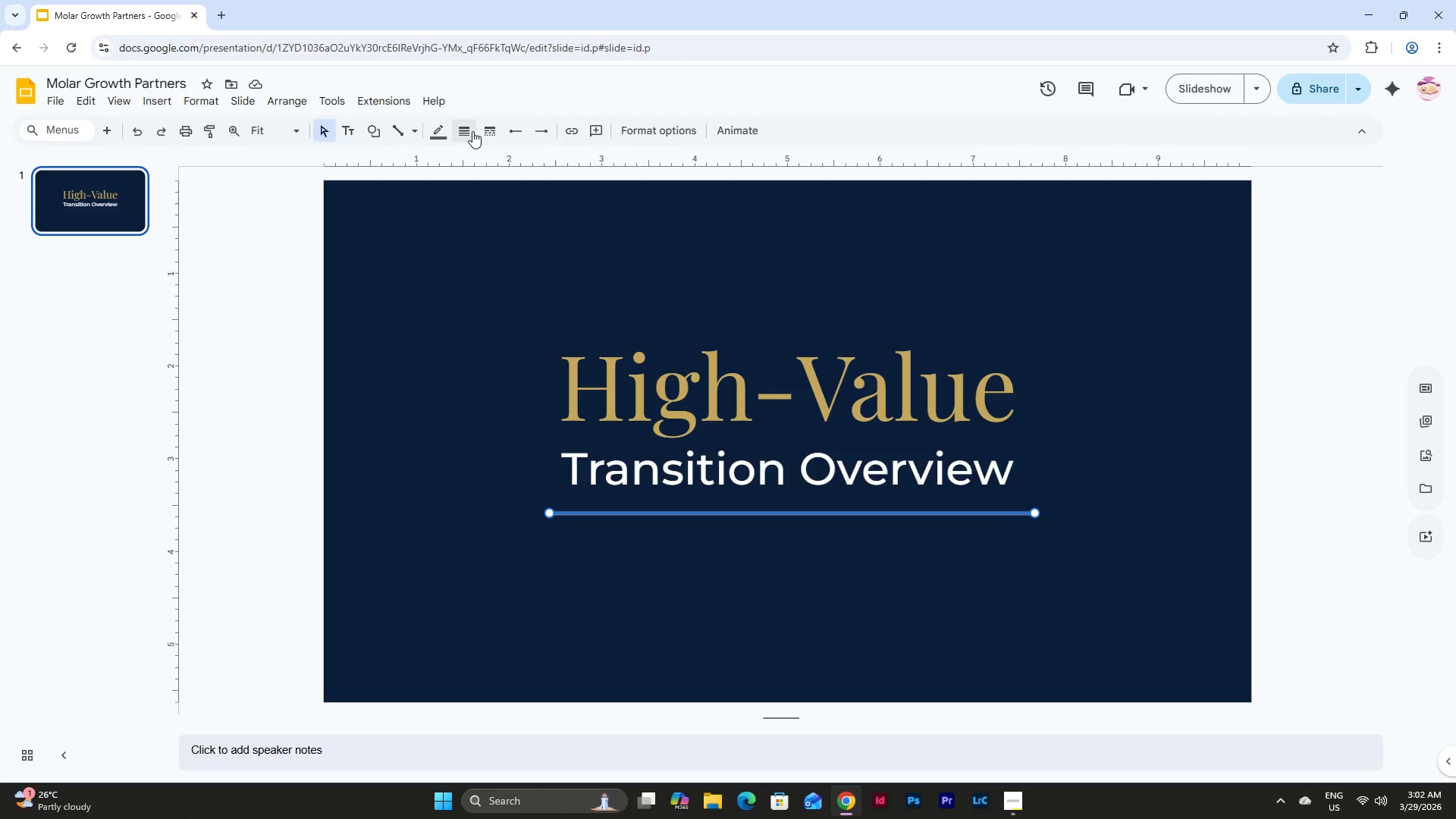 
left_click([466, 130])
 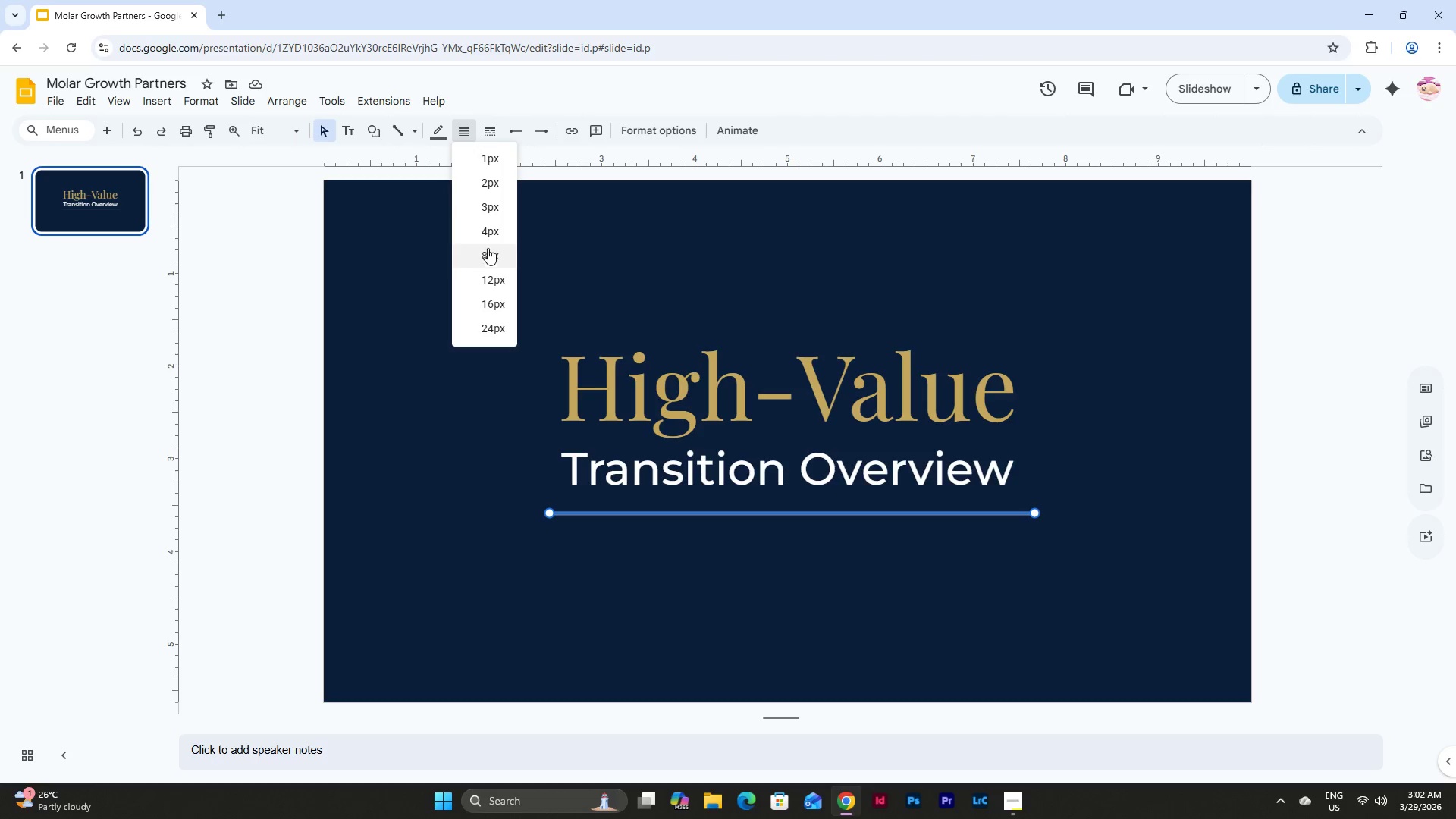 
left_click([489, 228])
 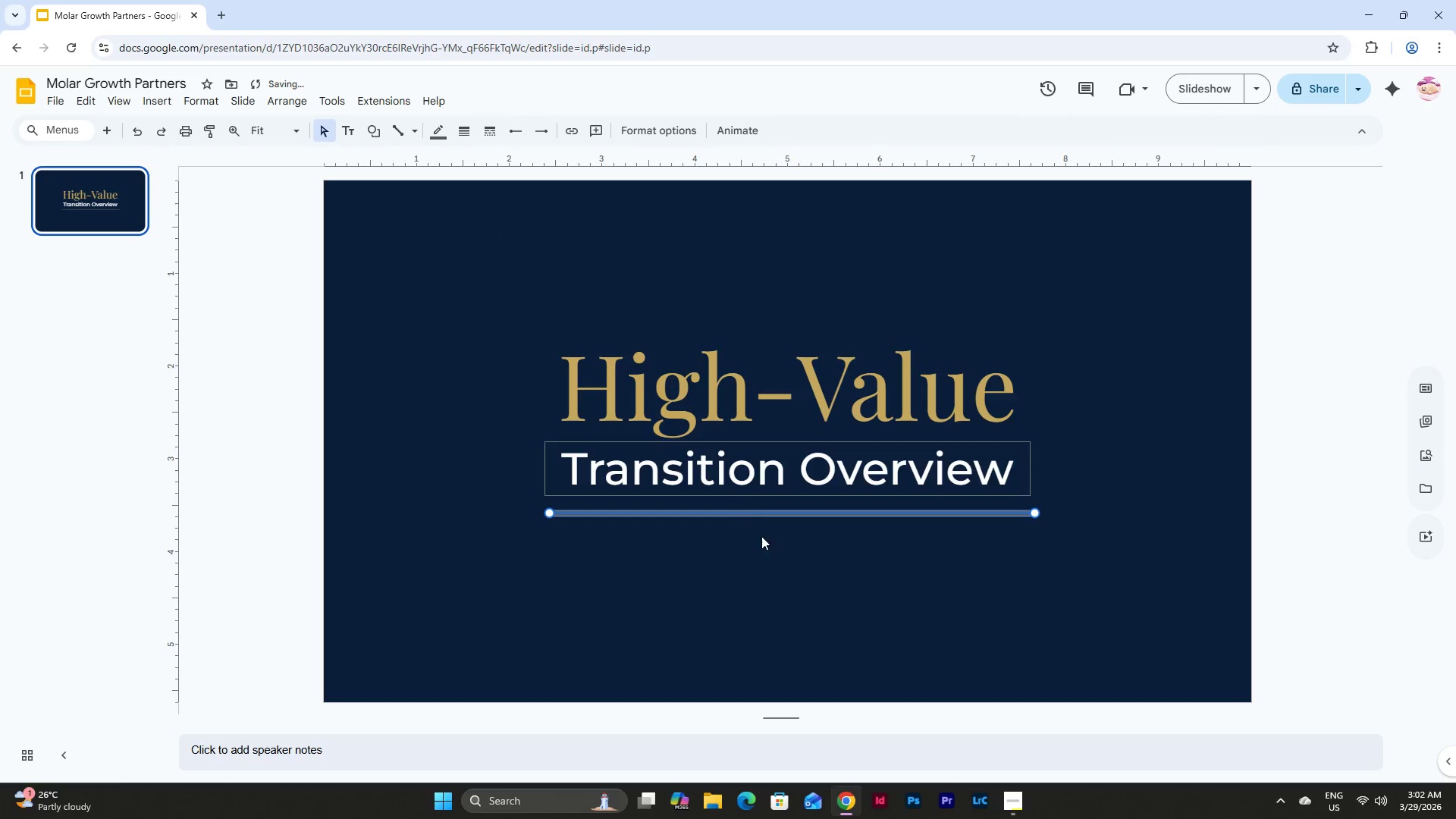 
left_click([789, 561])
 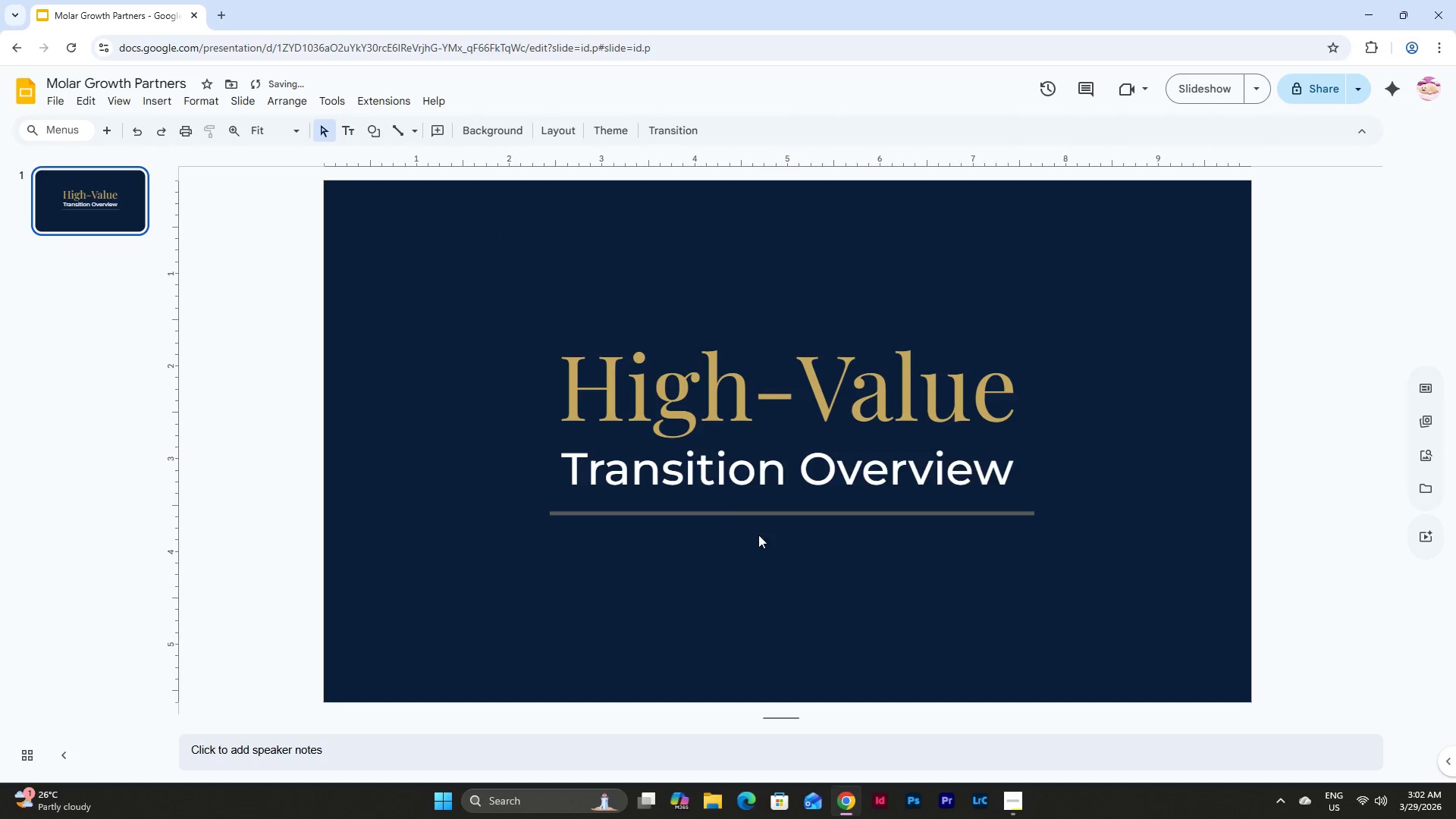 
left_click([747, 513])
 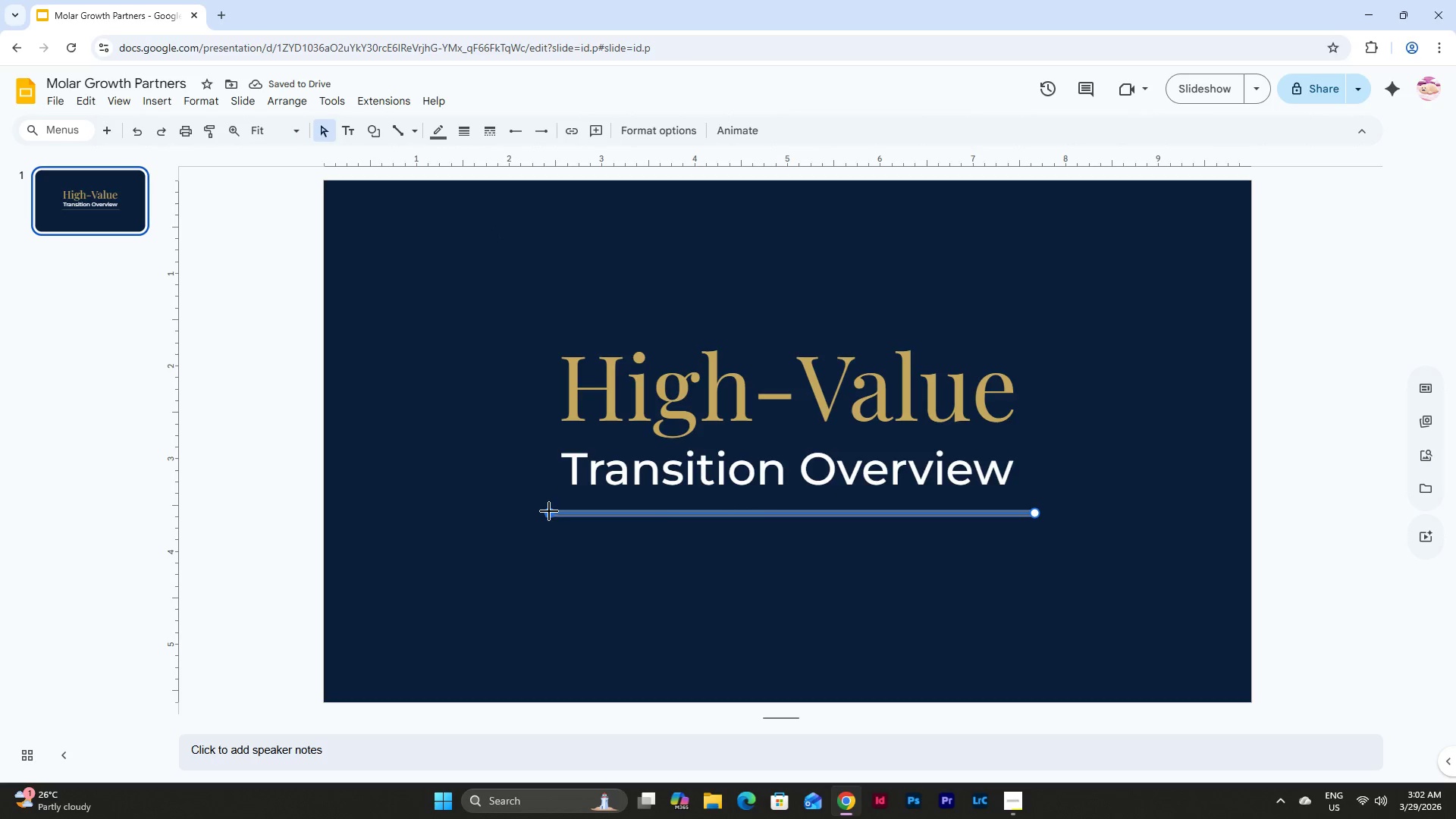 
left_click_drag(start_coordinate=[549, 511], to_coordinate=[447, 513])
 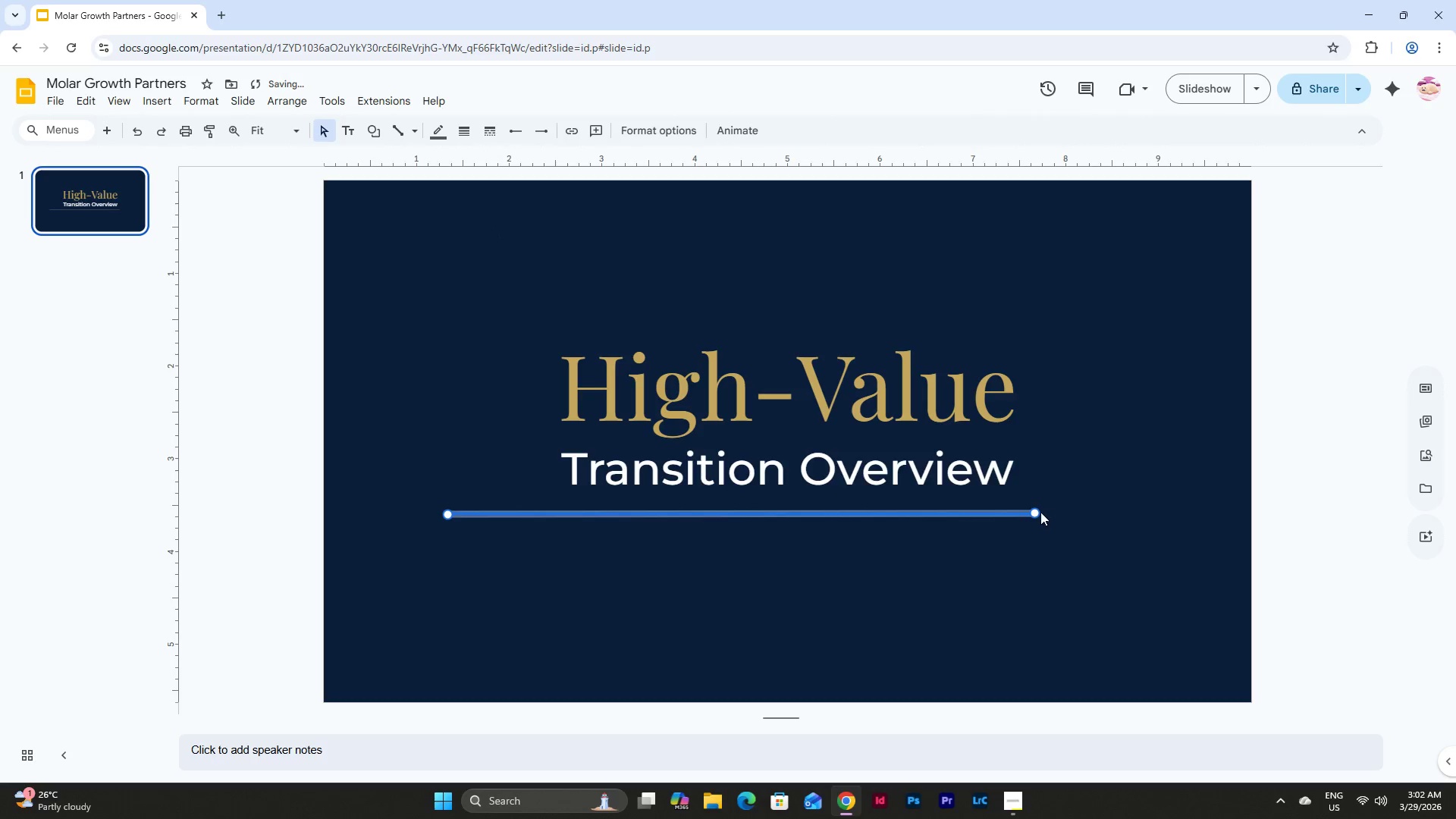 
left_click_drag(start_coordinate=[1036, 513], to_coordinate=[1104, 513])
 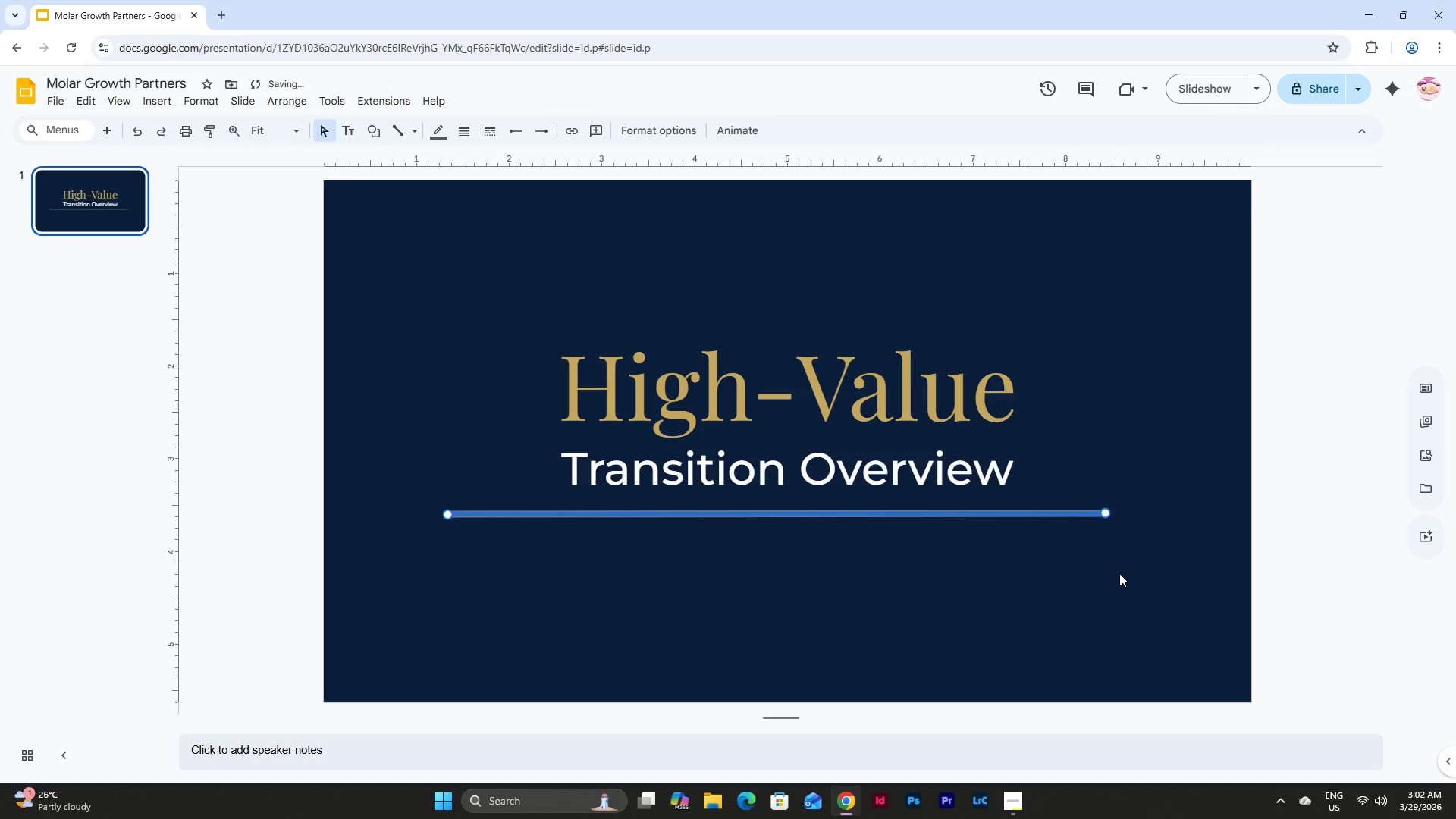 
left_click([1119, 573])
 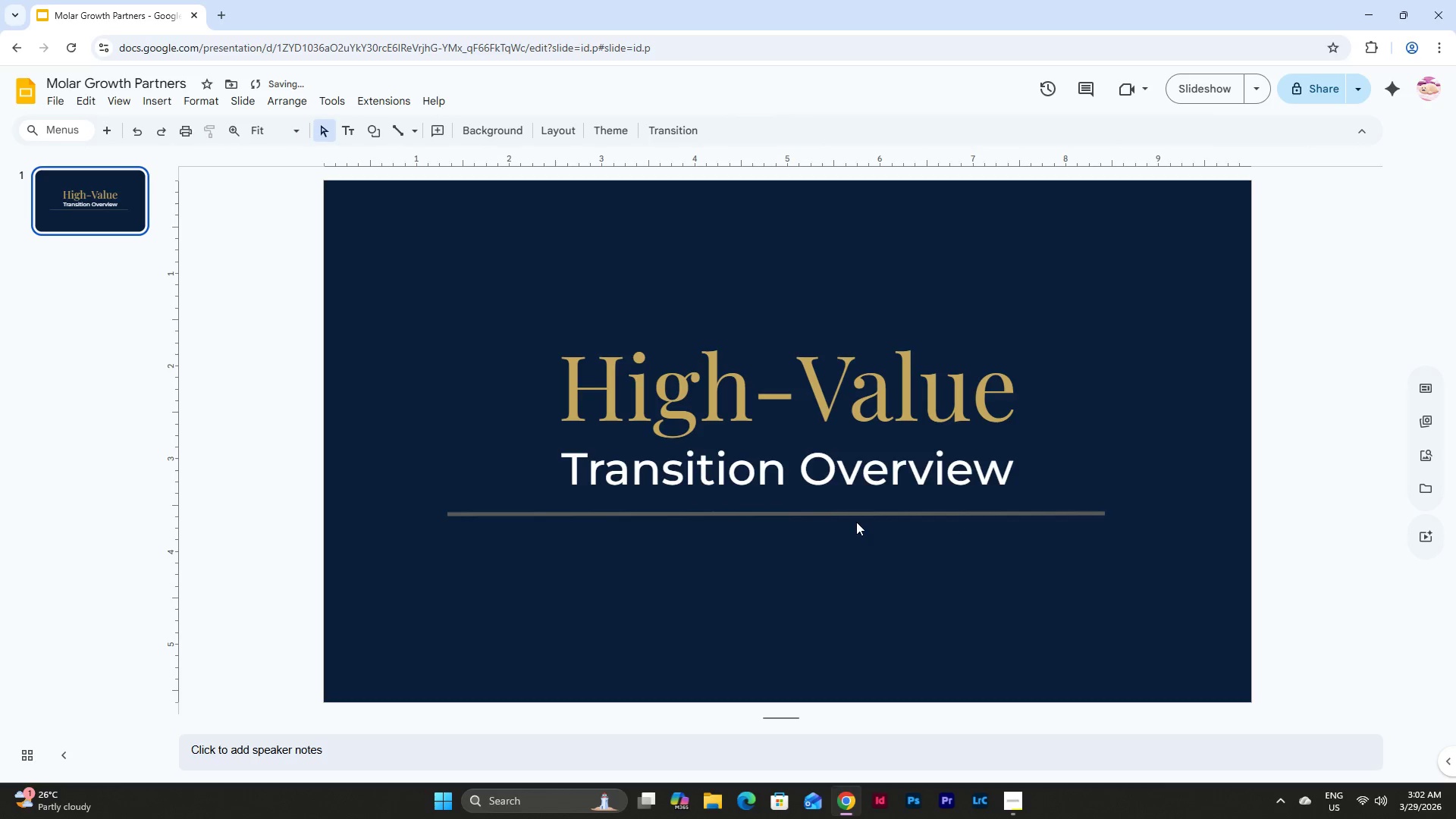 
left_click_drag(start_coordinate=[855, 514], to_coordinate=[867, 513])
 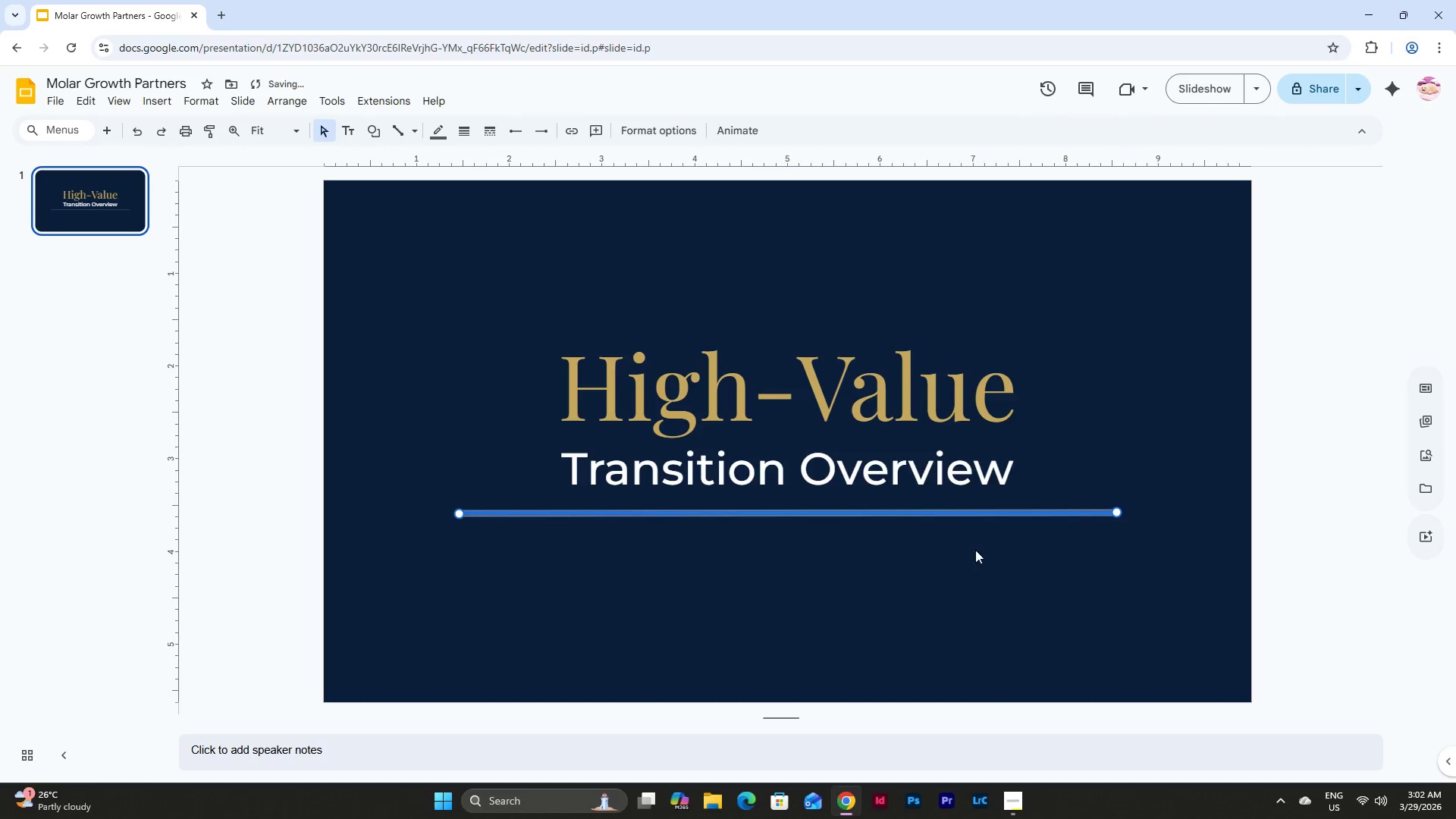 
left_click([999, 552])
 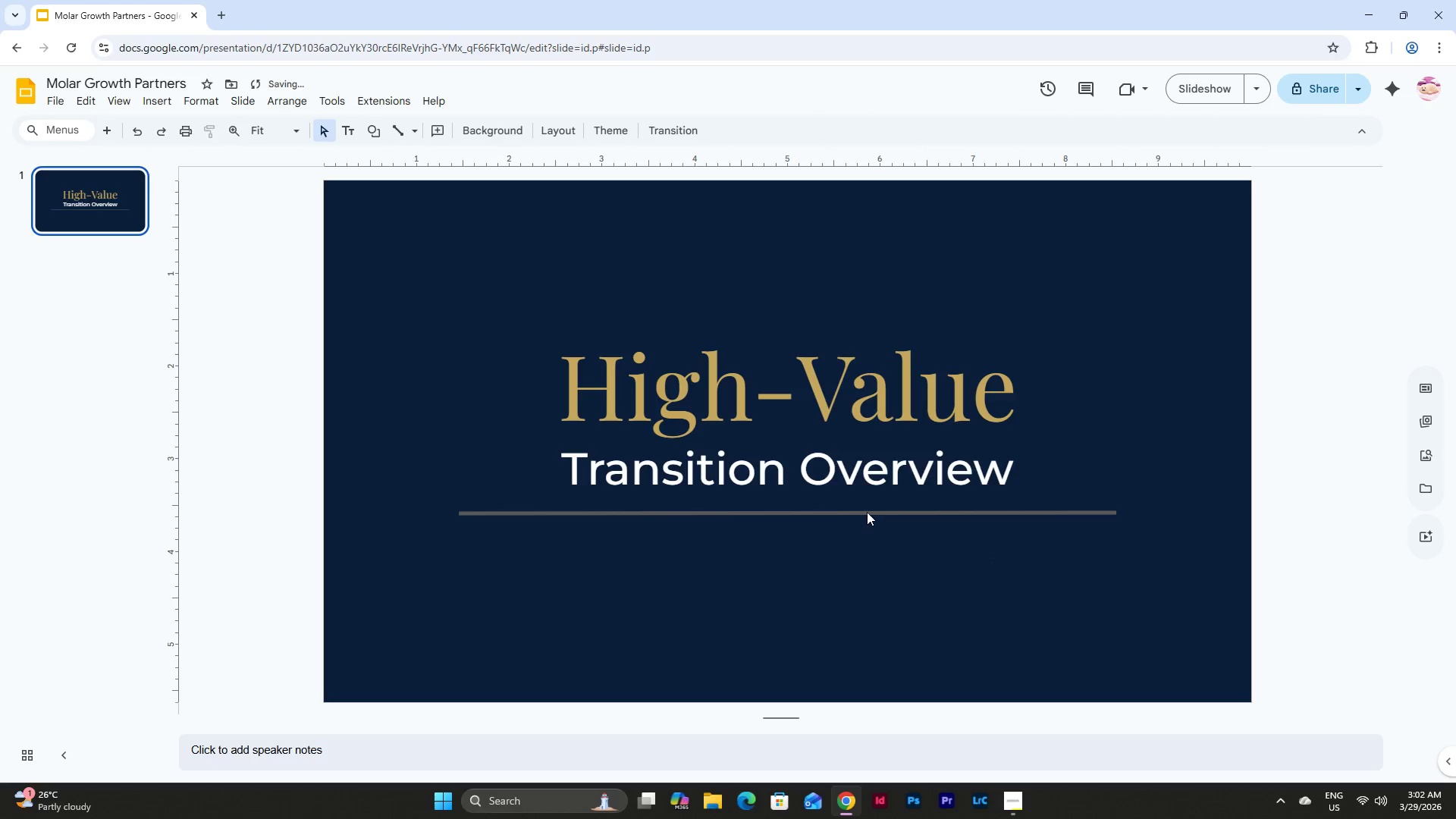 
left_click([866, 512])
 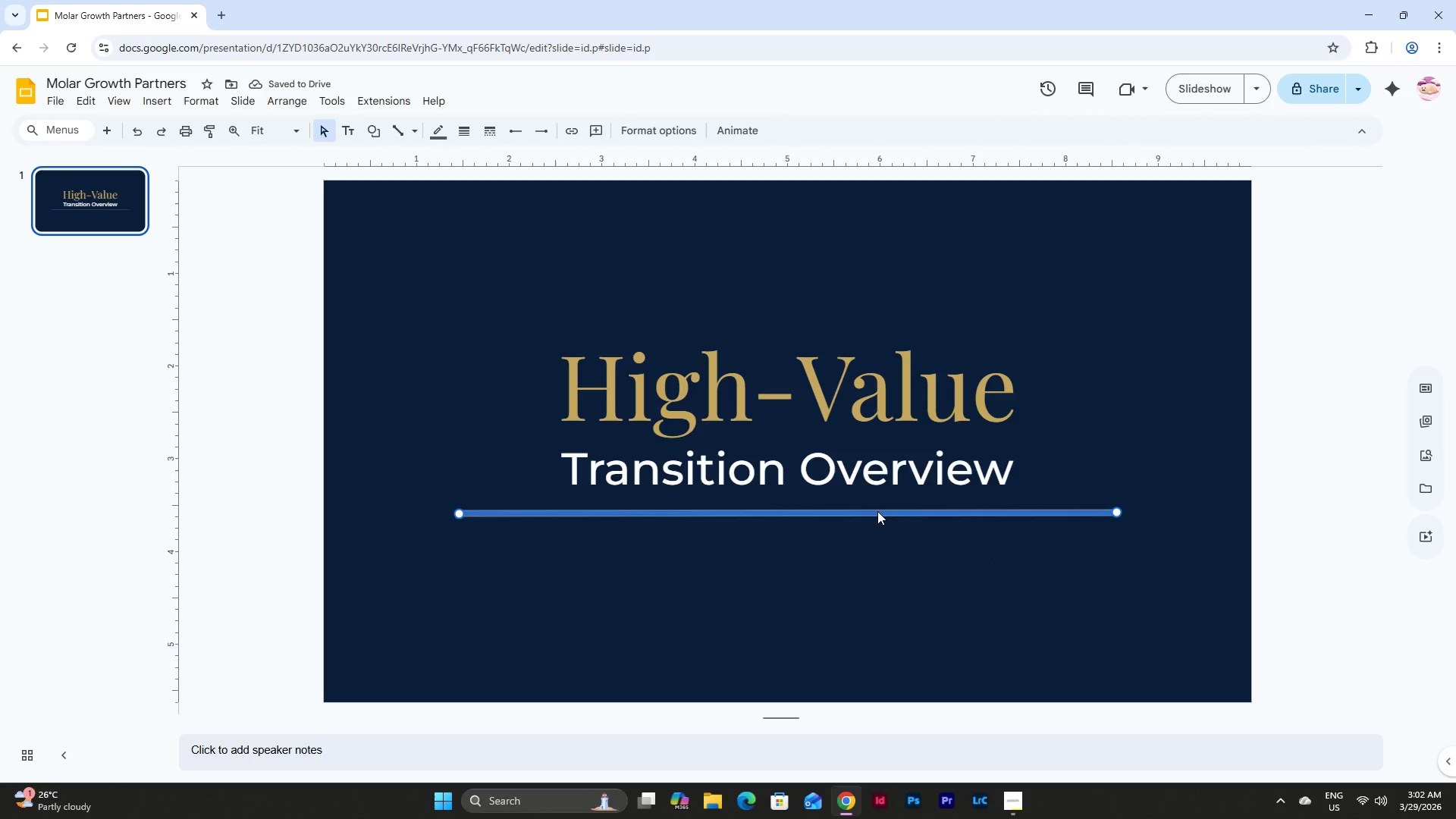 
left_click([1000, 585])
 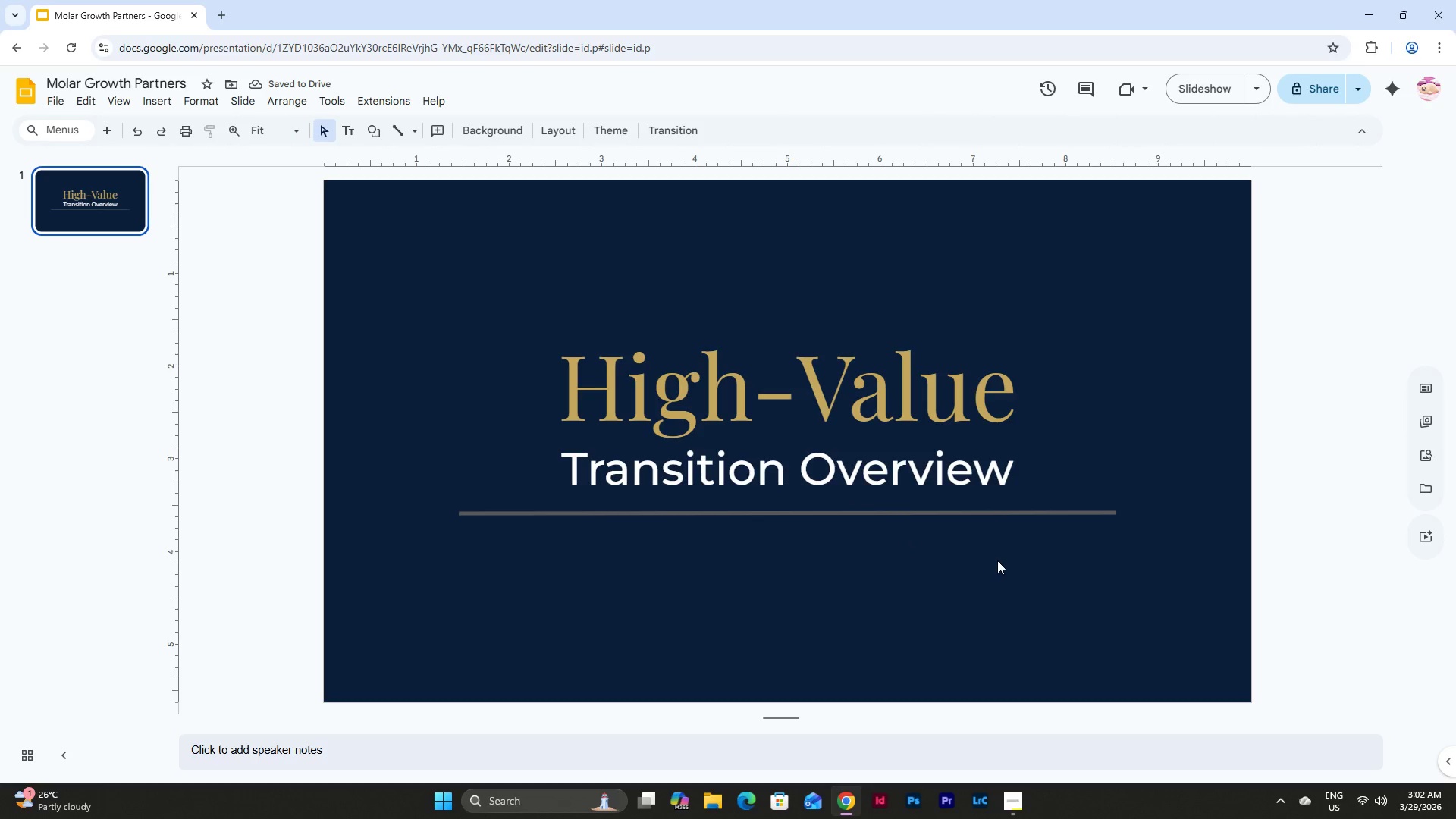 
scroll: coordinate [997, 560], scroll_direction: up, amount: 1.0
 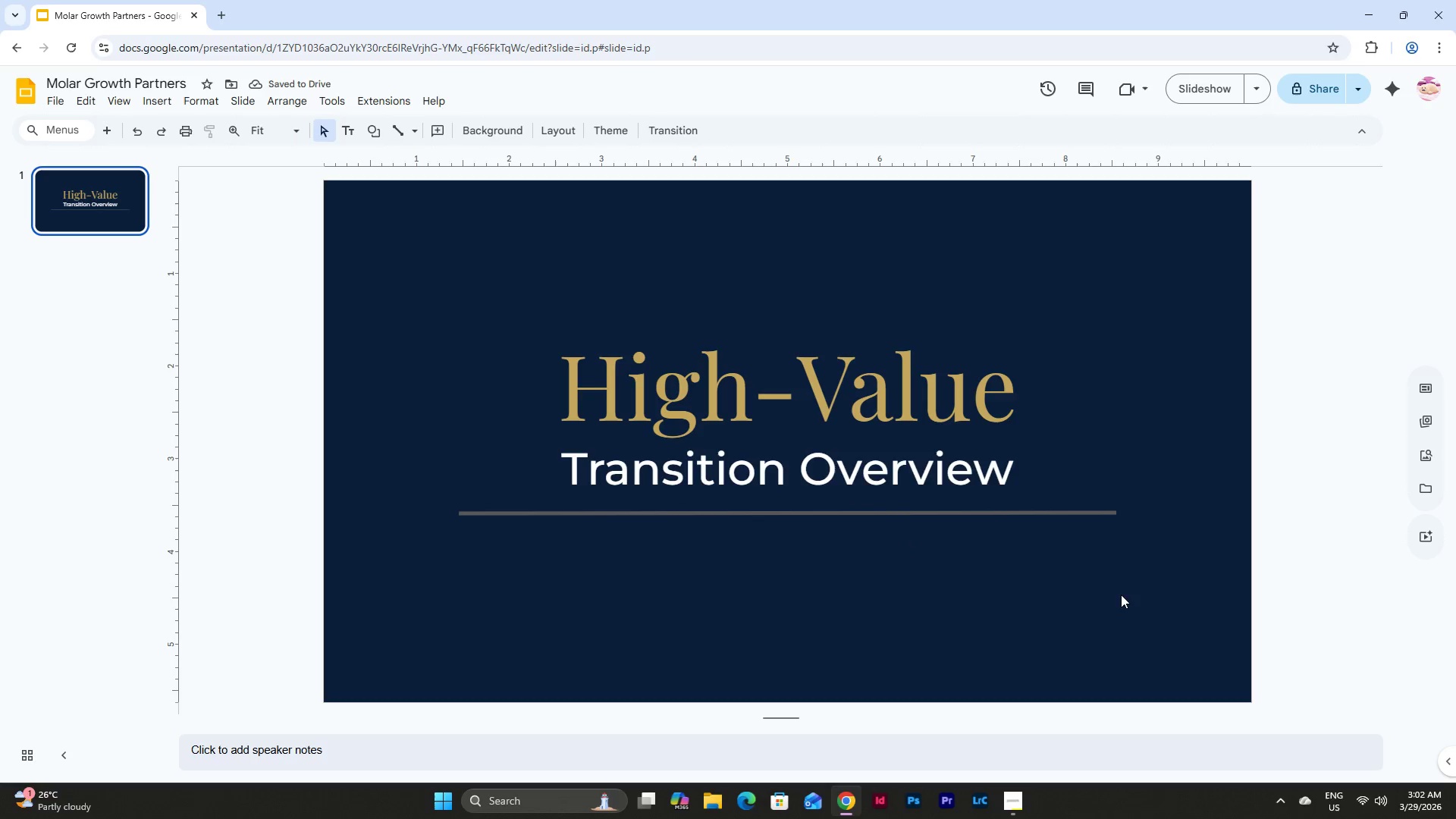 
left_click_drag(start_coordinate=[1121, 595], to_coordinate=[453, 346])
 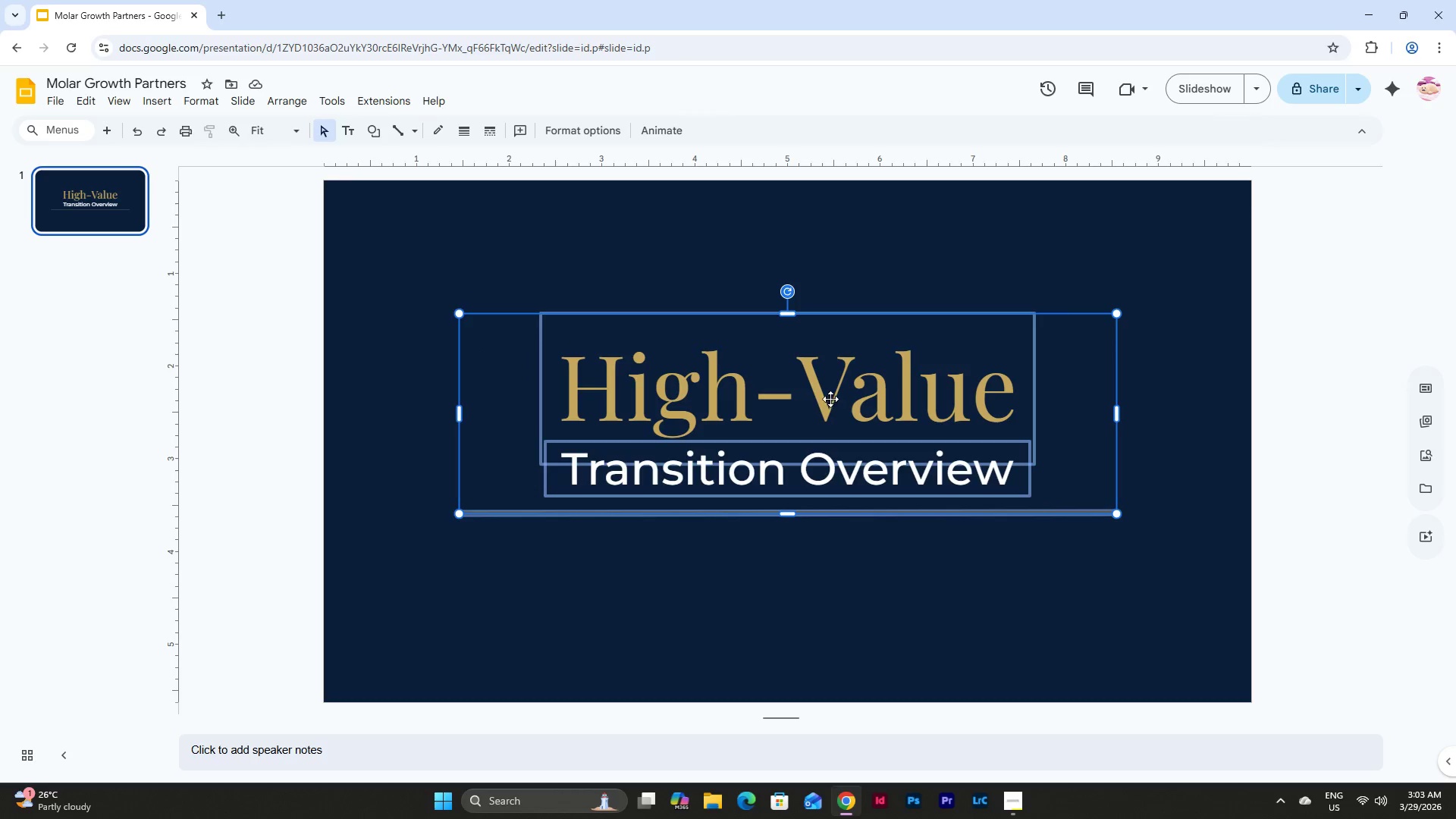 
left_click_drag(start_coordinate=[830, 398], to_coordinate=[833, 423])
 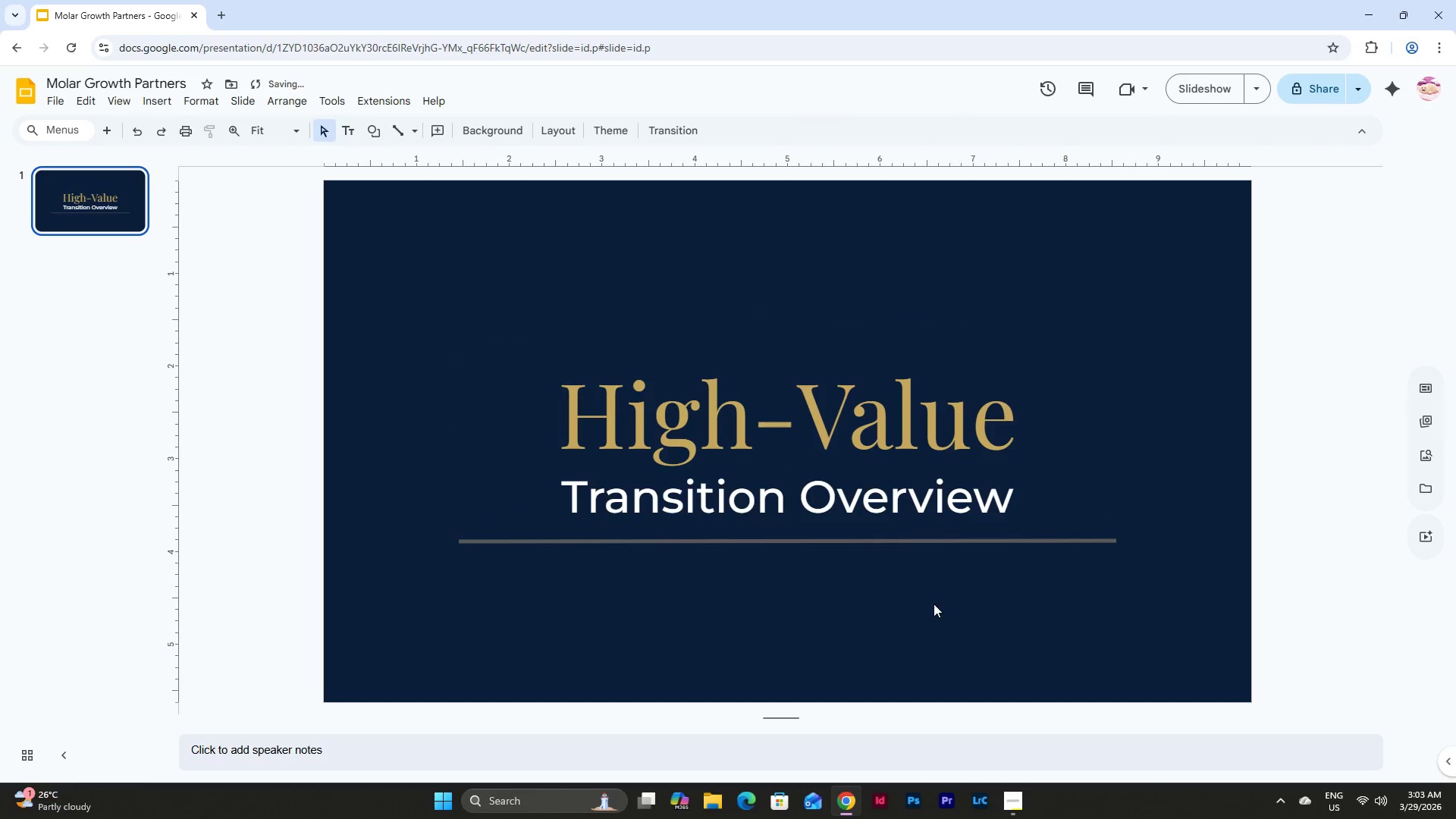 
scroll: coordinate [1025, 571], scroll_direction: up, amount: 1.0
 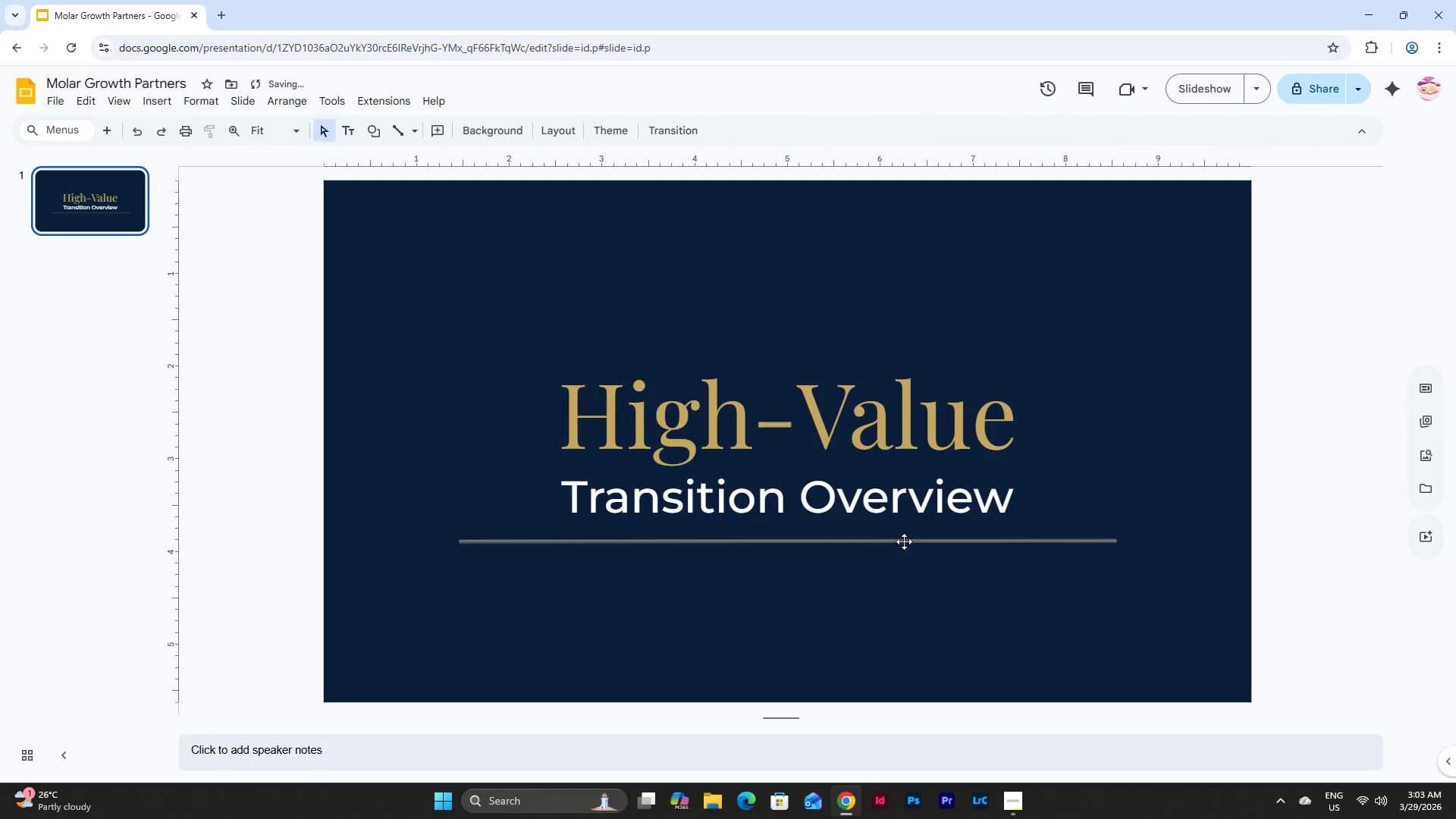 
left_click([901, 536])
 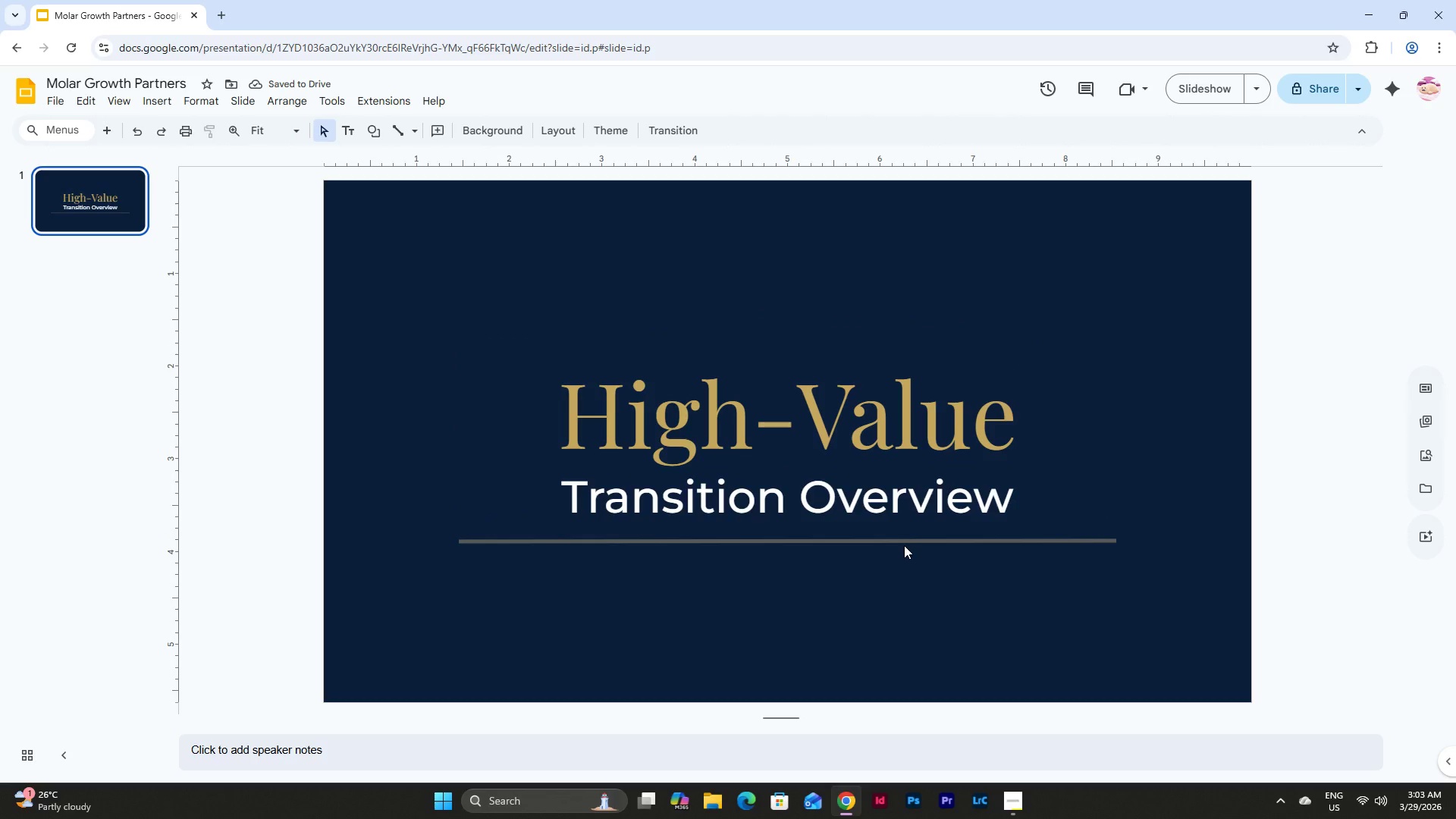 
left_click([904, 538])
 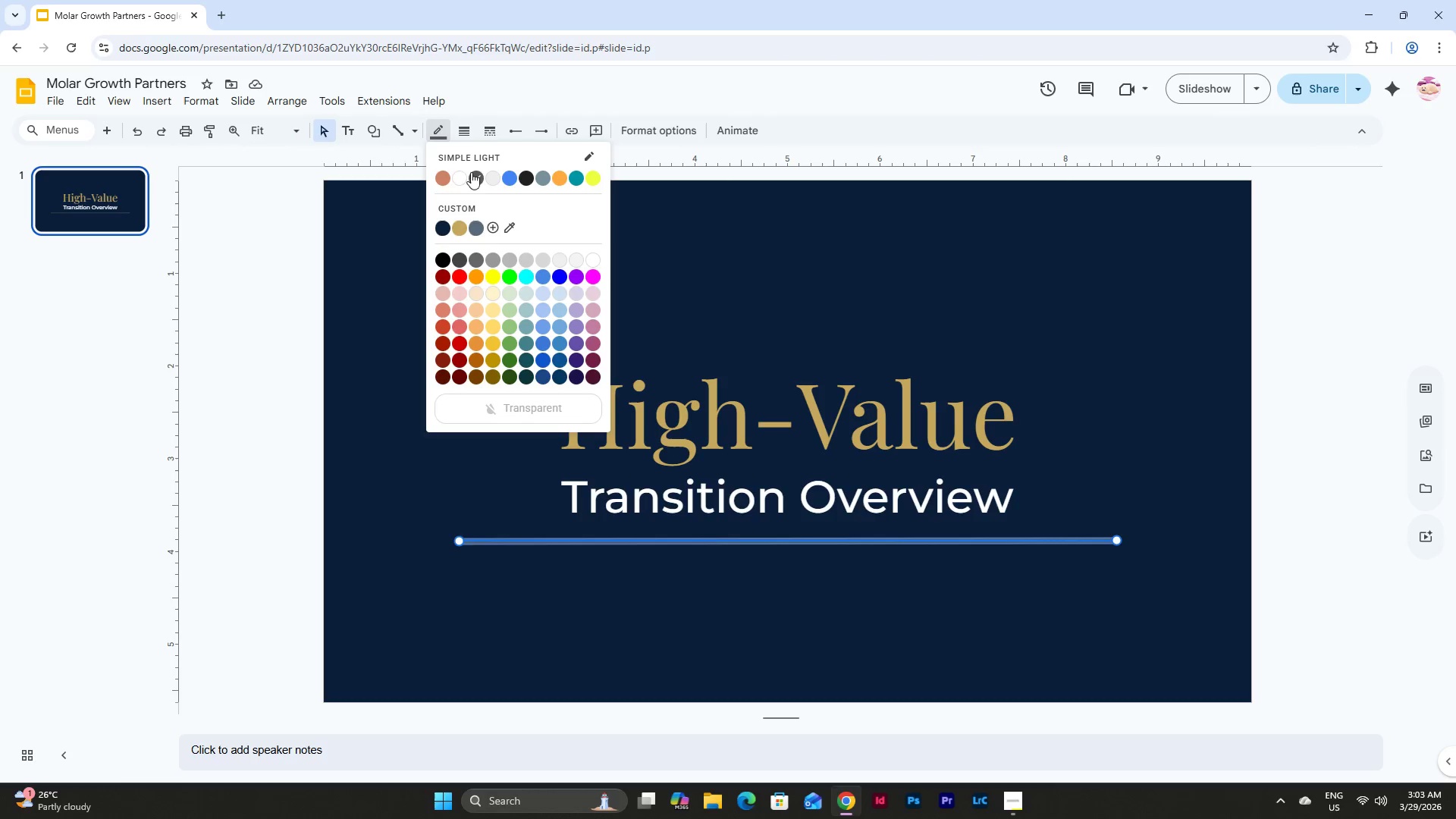 
left_click([459, 230])
 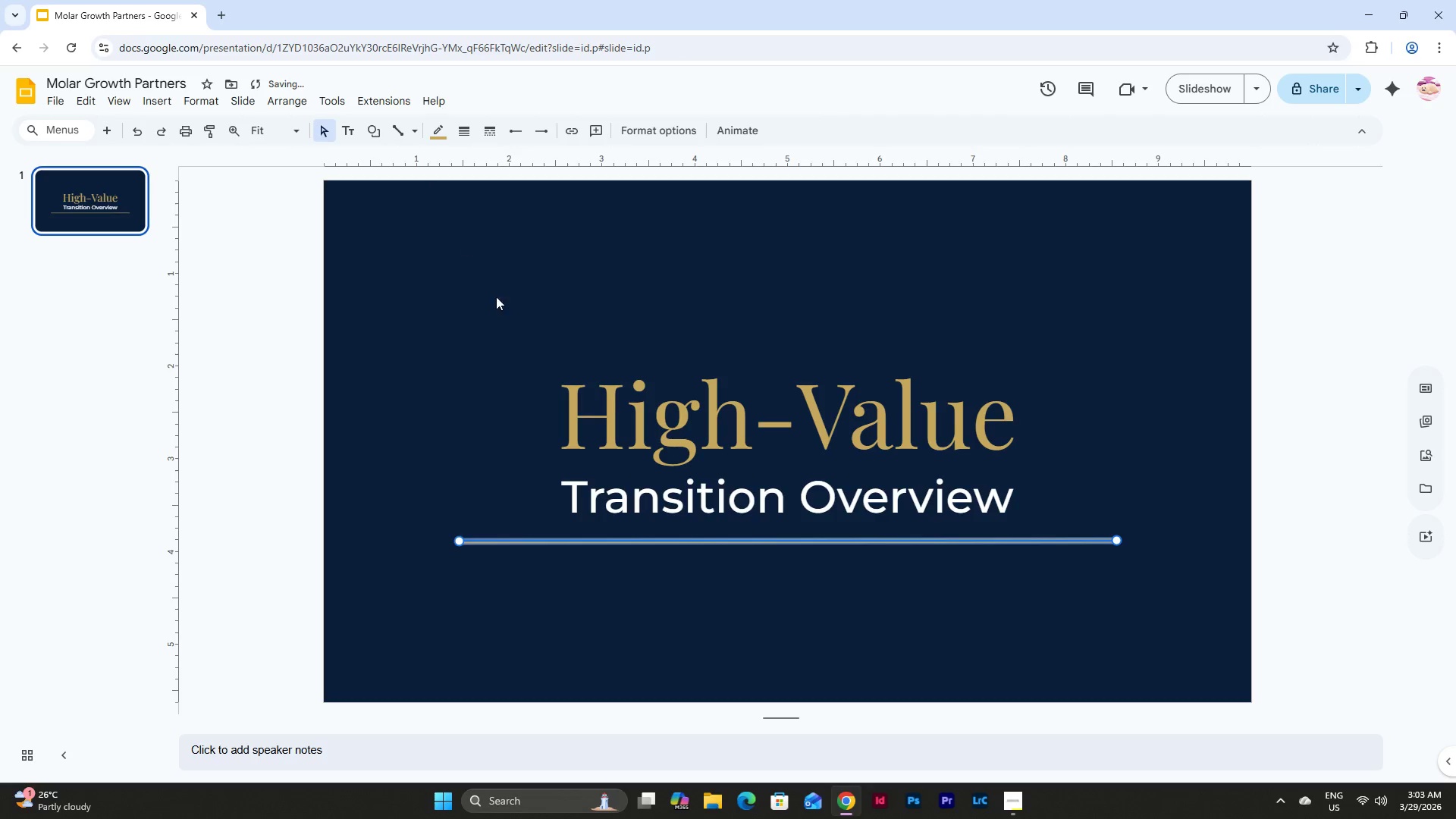 
left_click([494, 340])
 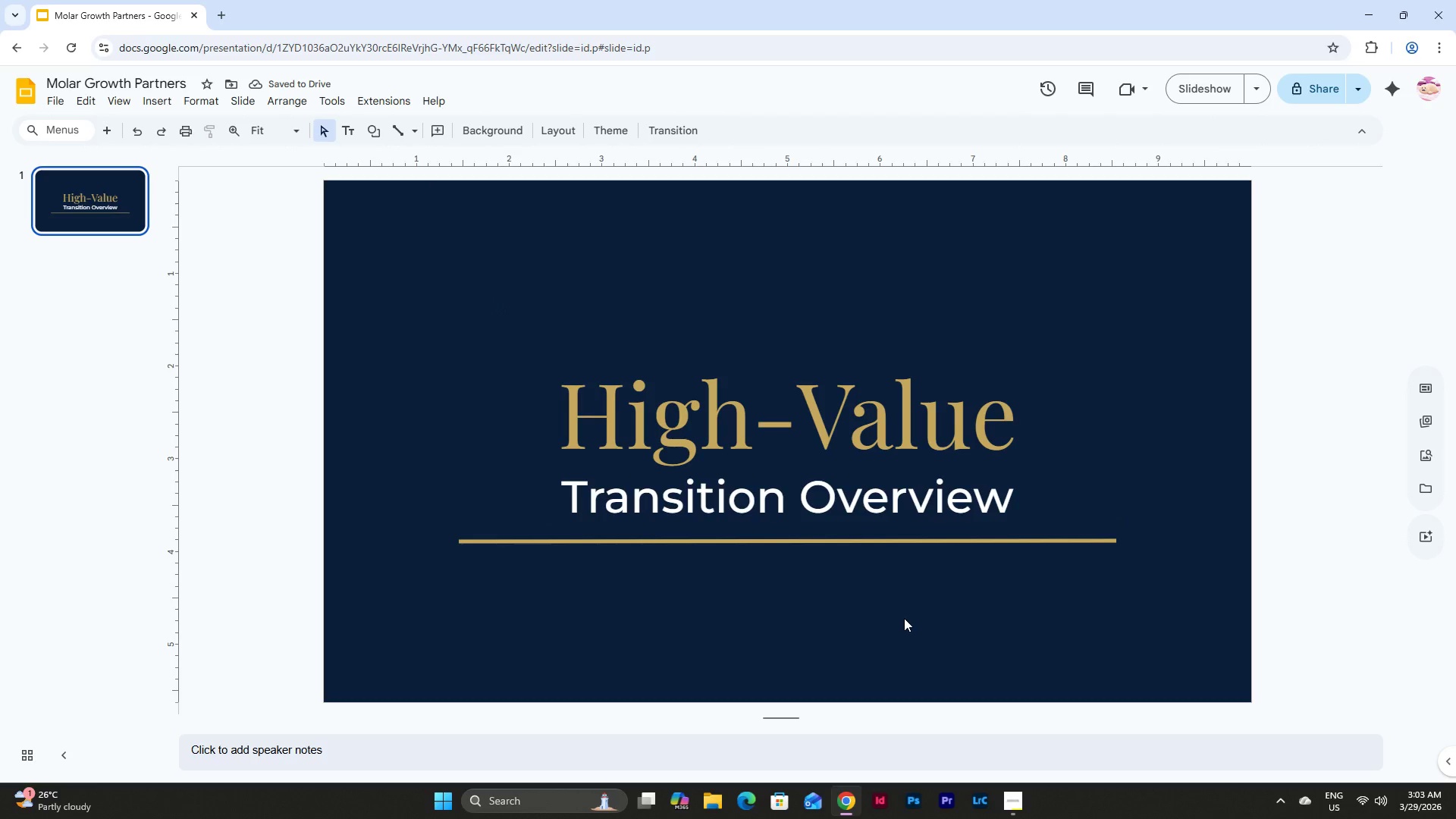 
left_click([849, 494])
 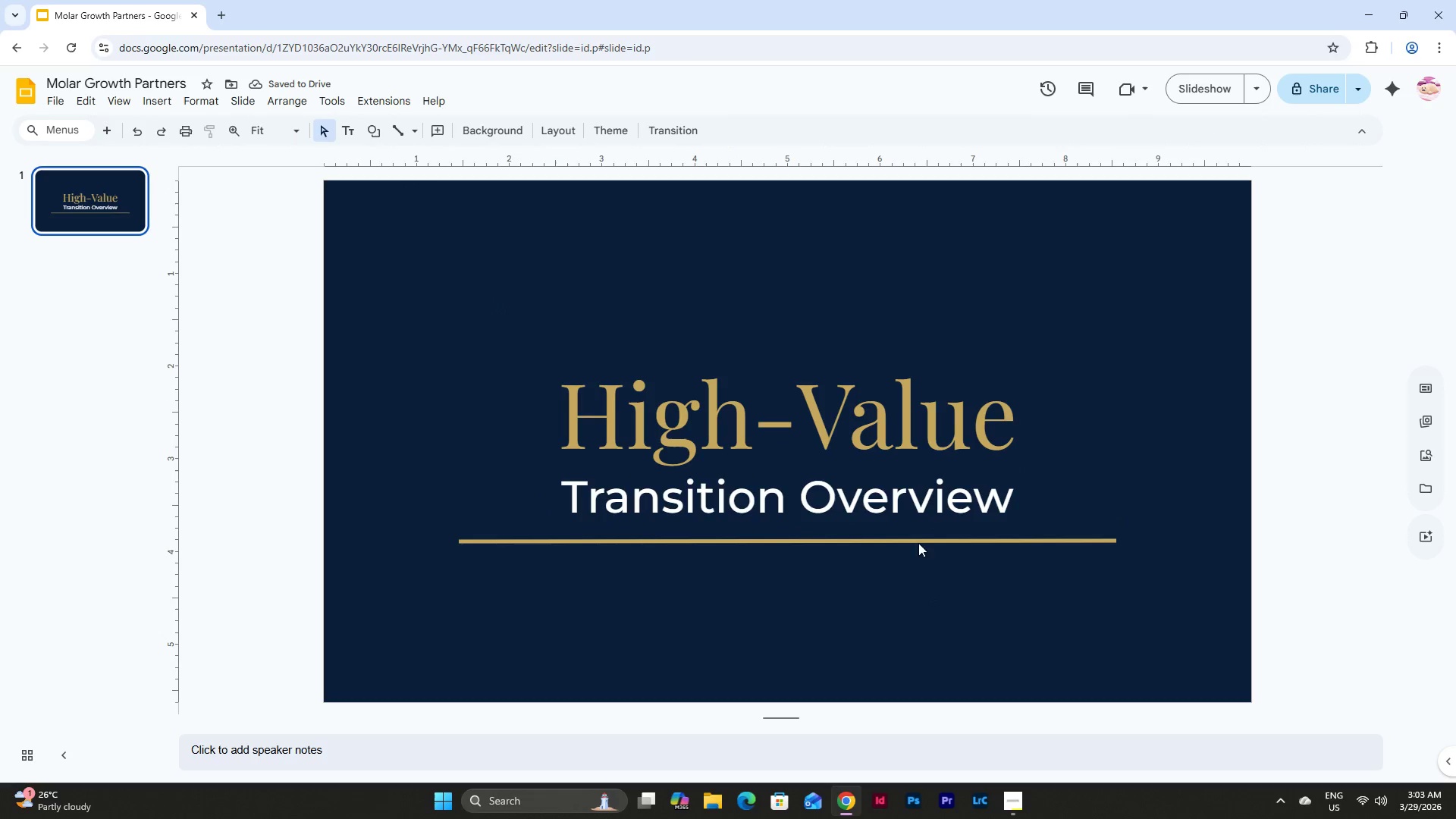 
double_click([895, 505])
 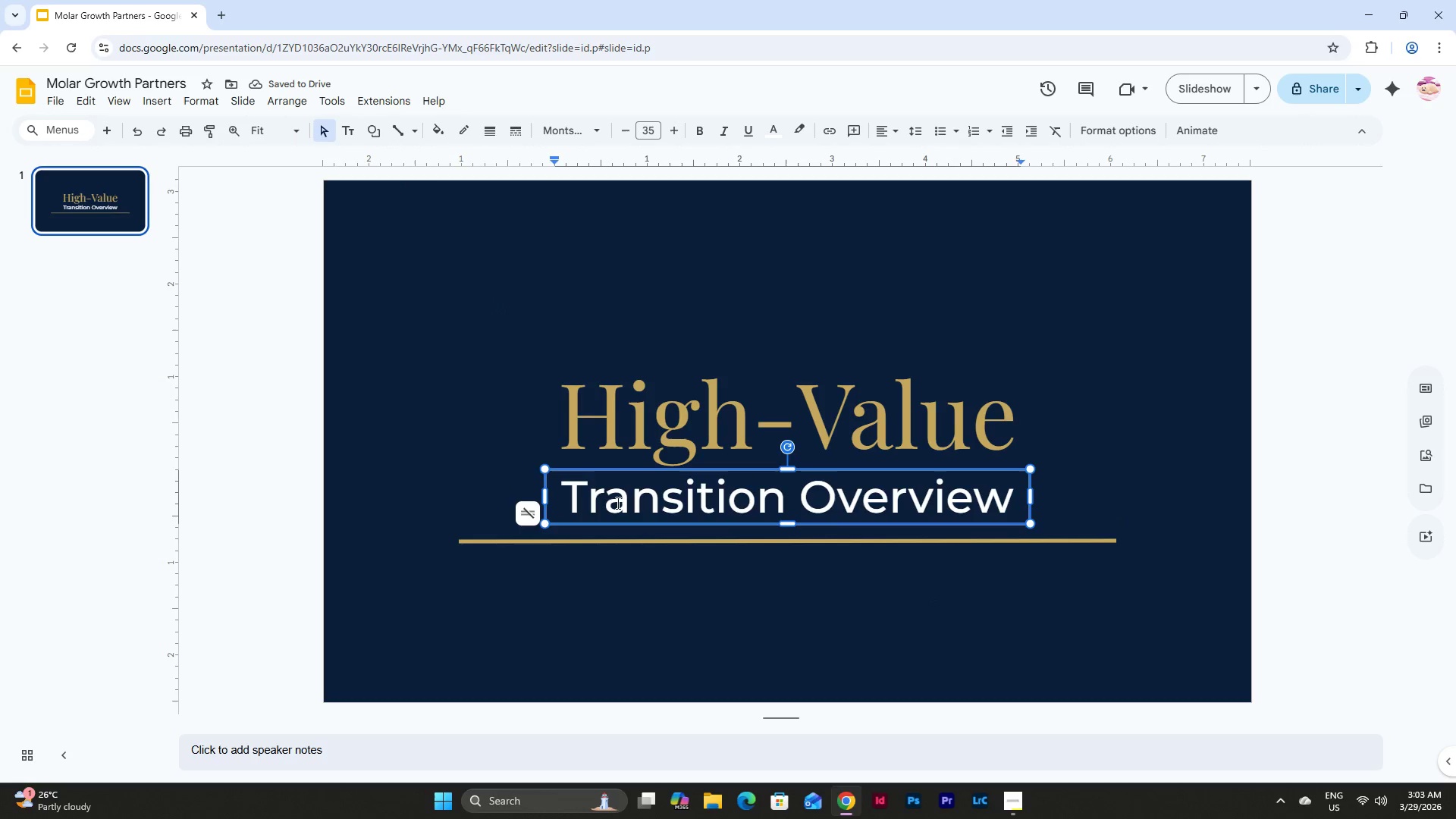 
left_click_drag(start_coordinate=[604, 503], to_coordinate=[626, 505])
 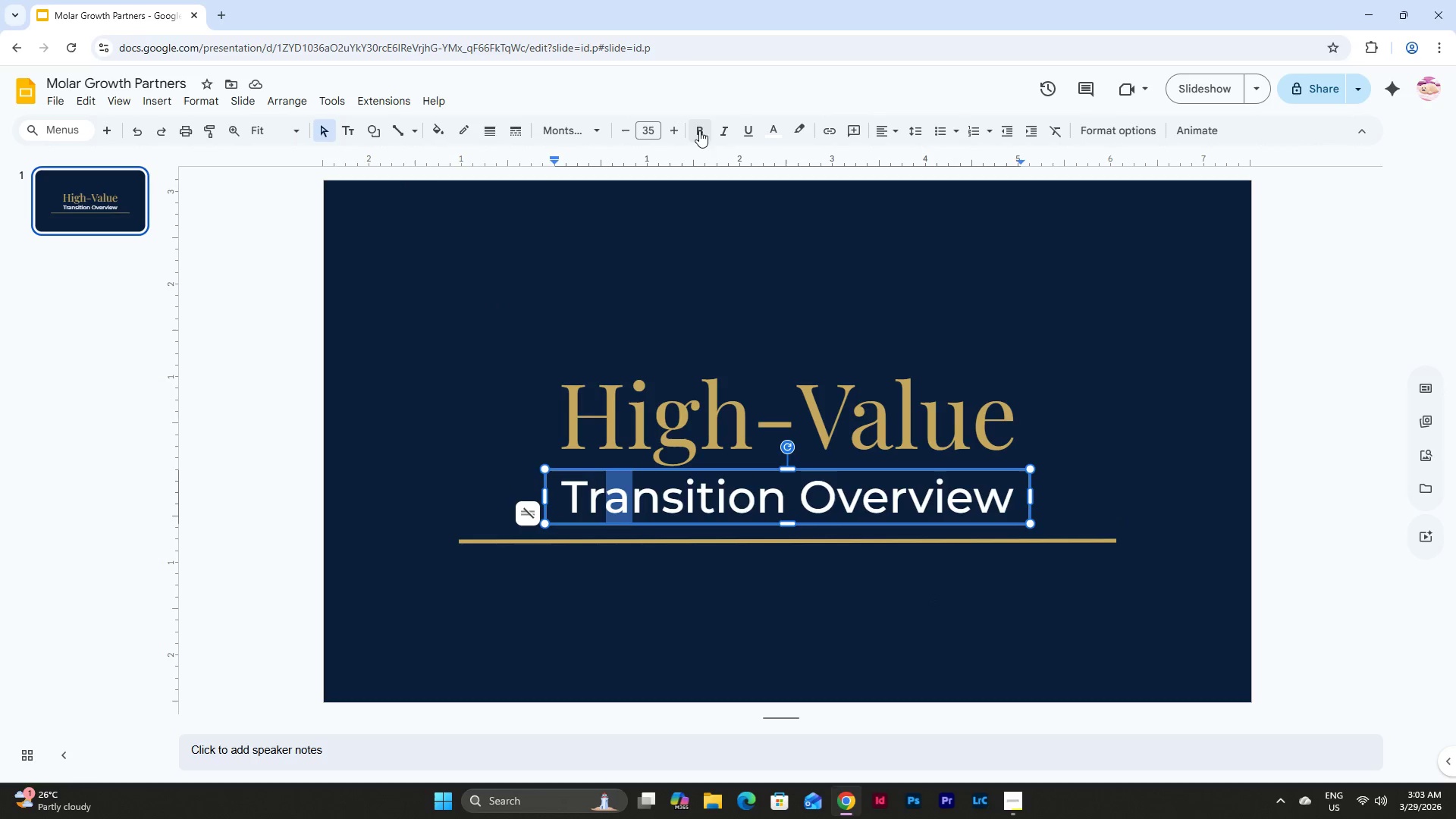 
left_click_drag(start_coordinate=[717, 130], to_coordinate=[721, 130])
 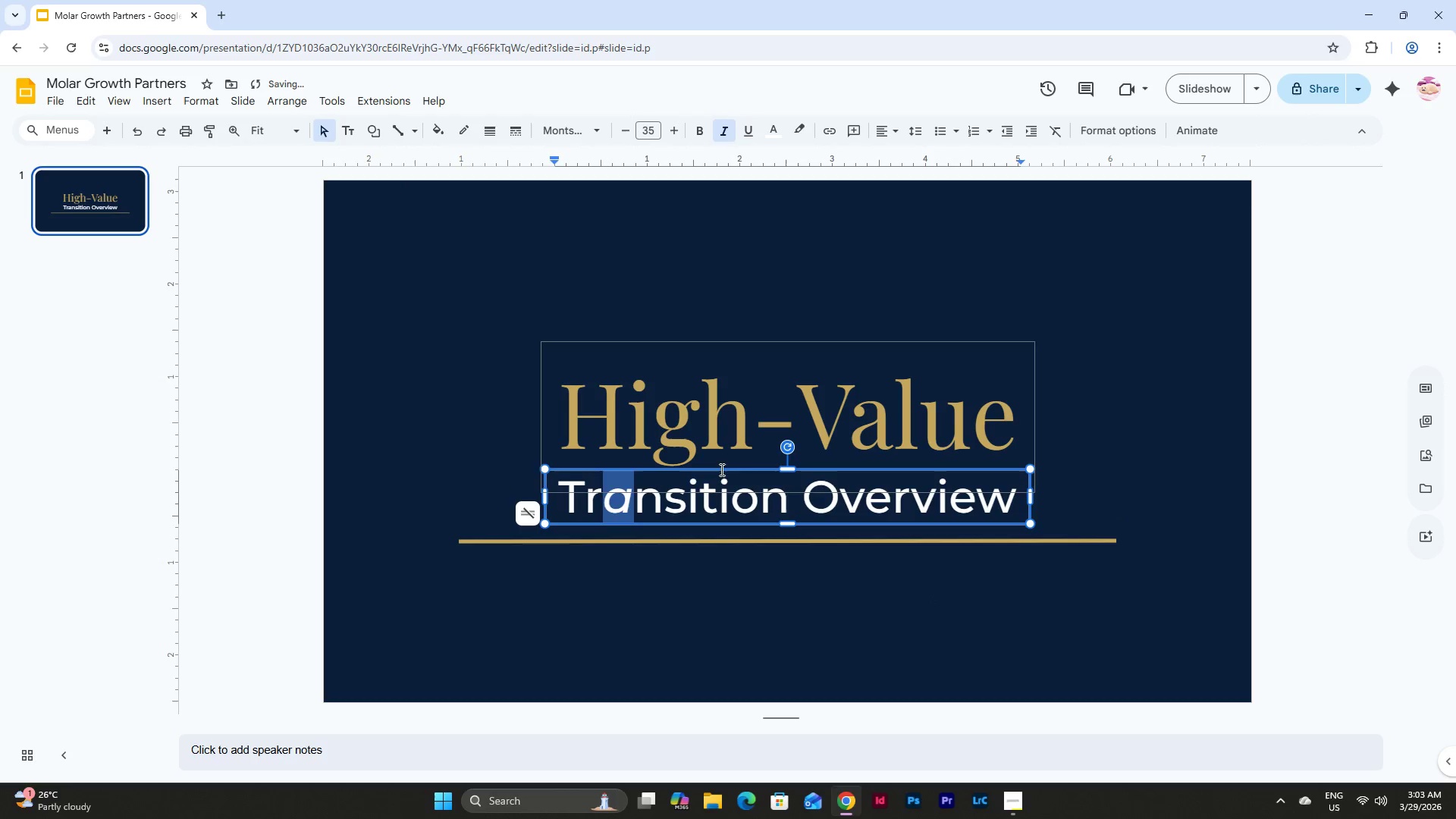 
left_click([698, 499])
 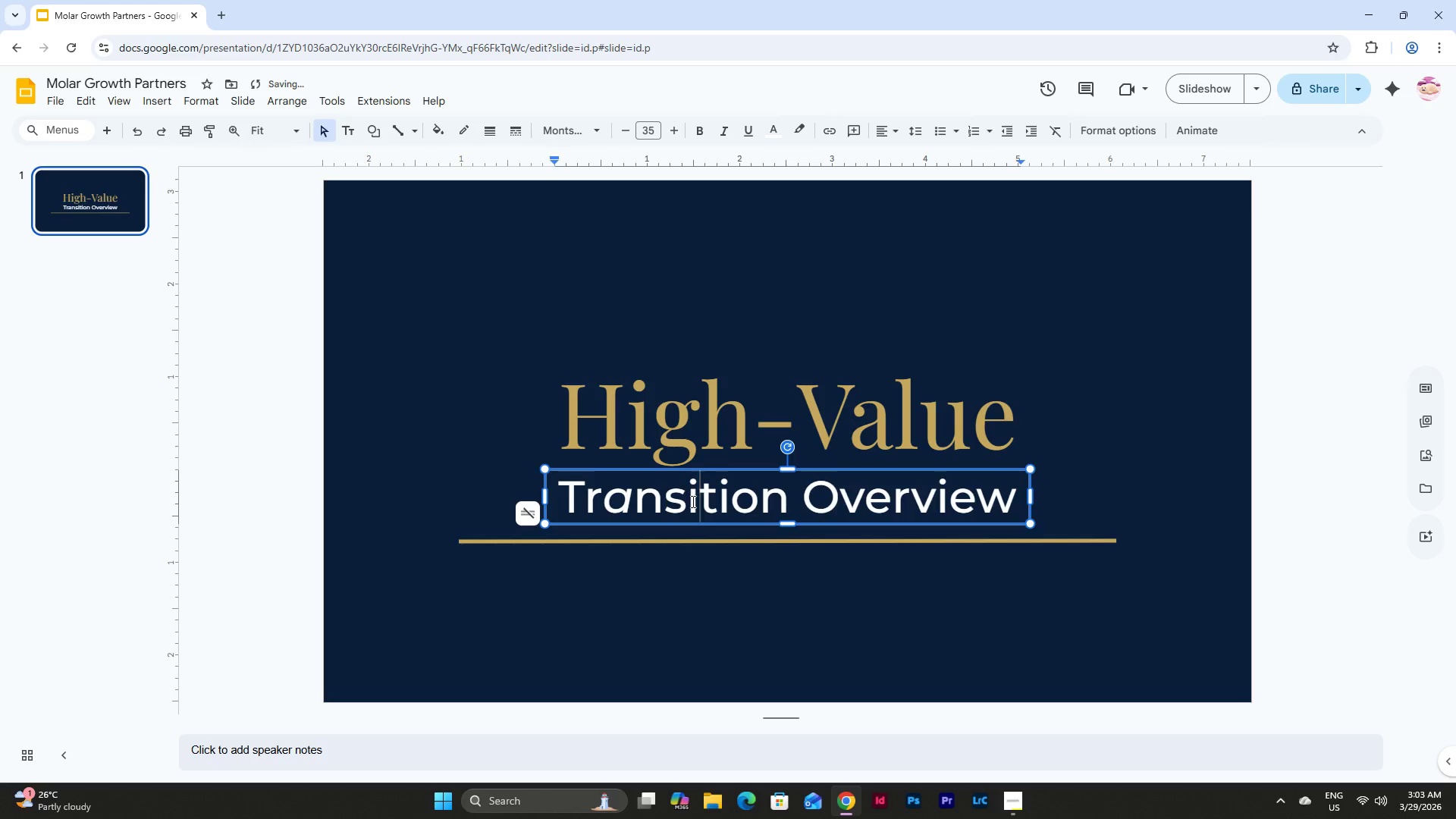 
left_click_drag(start_coordinate=[692, 501], to_coordinate=[698, 504])
 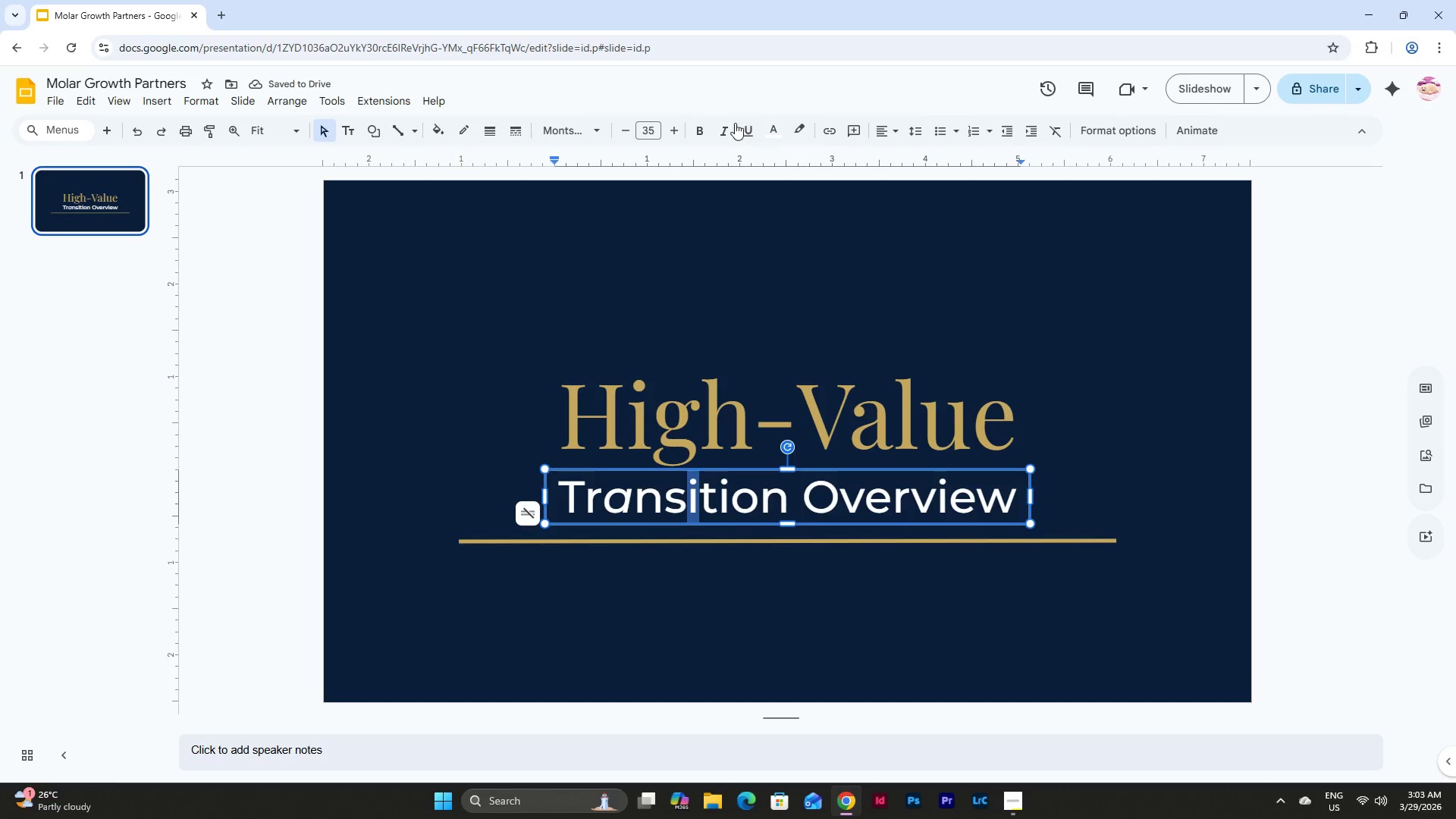 
left_click([723, 130])
 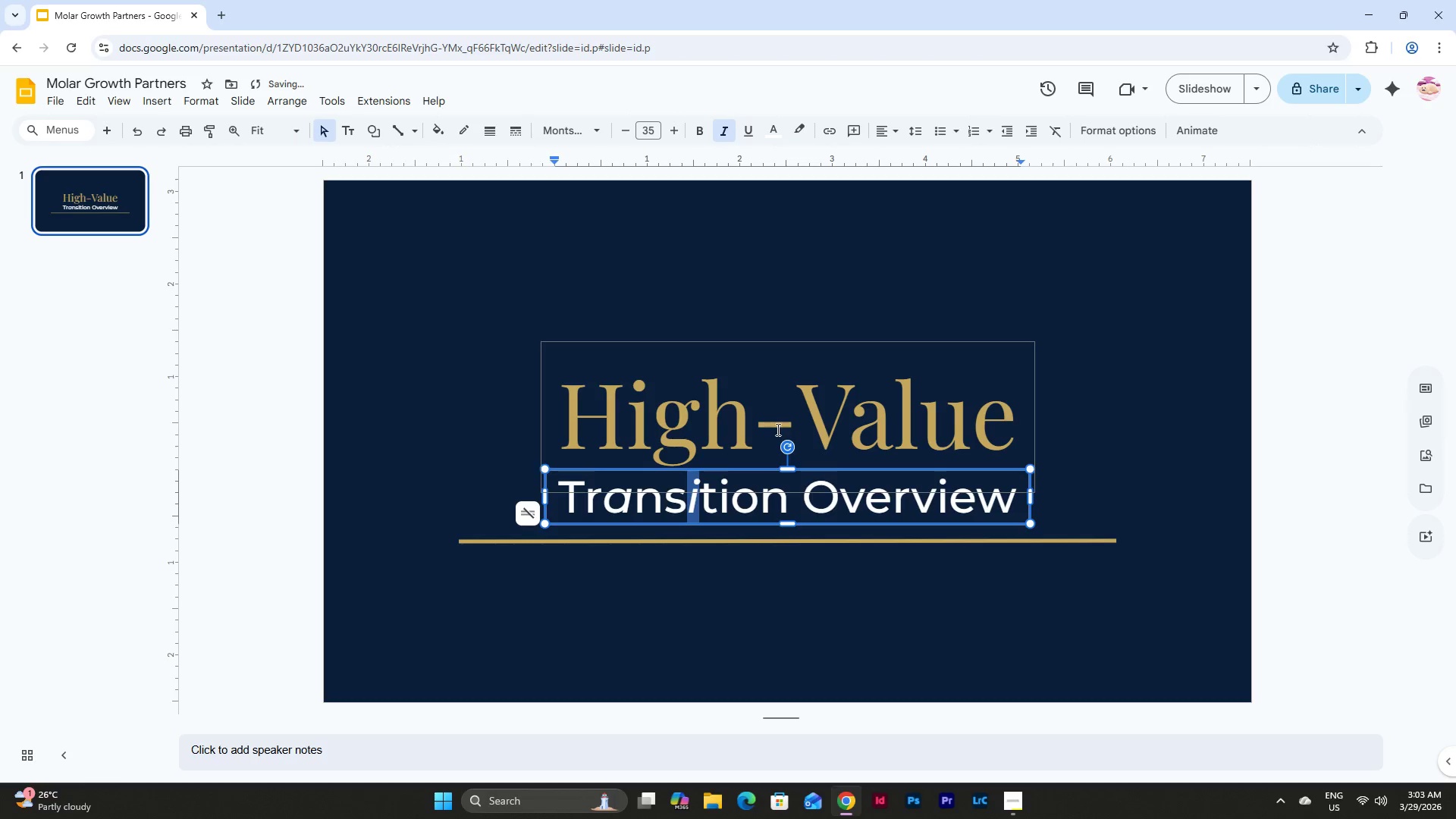 
key(Control+Z)
 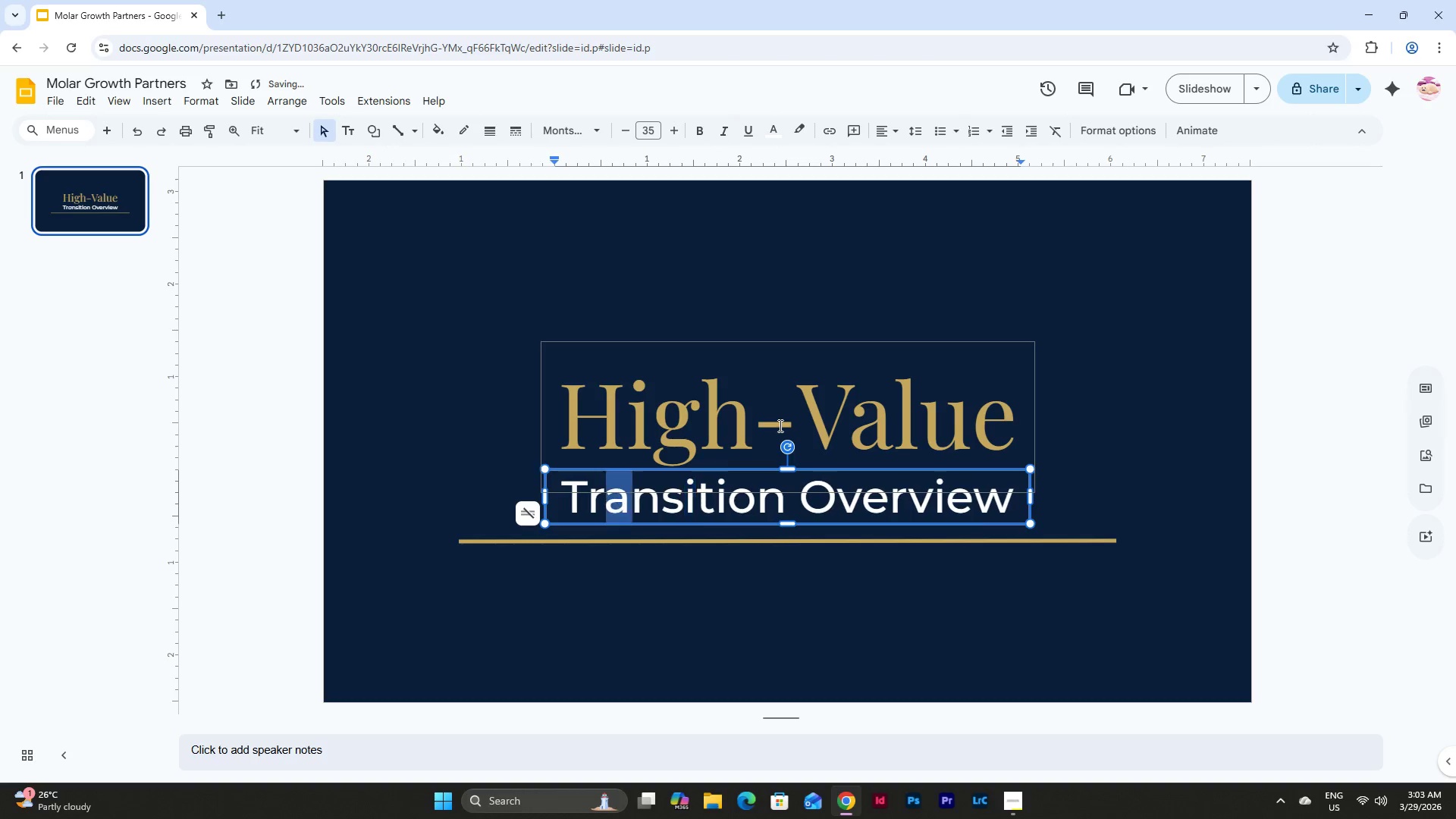 
key(Control+Z)
 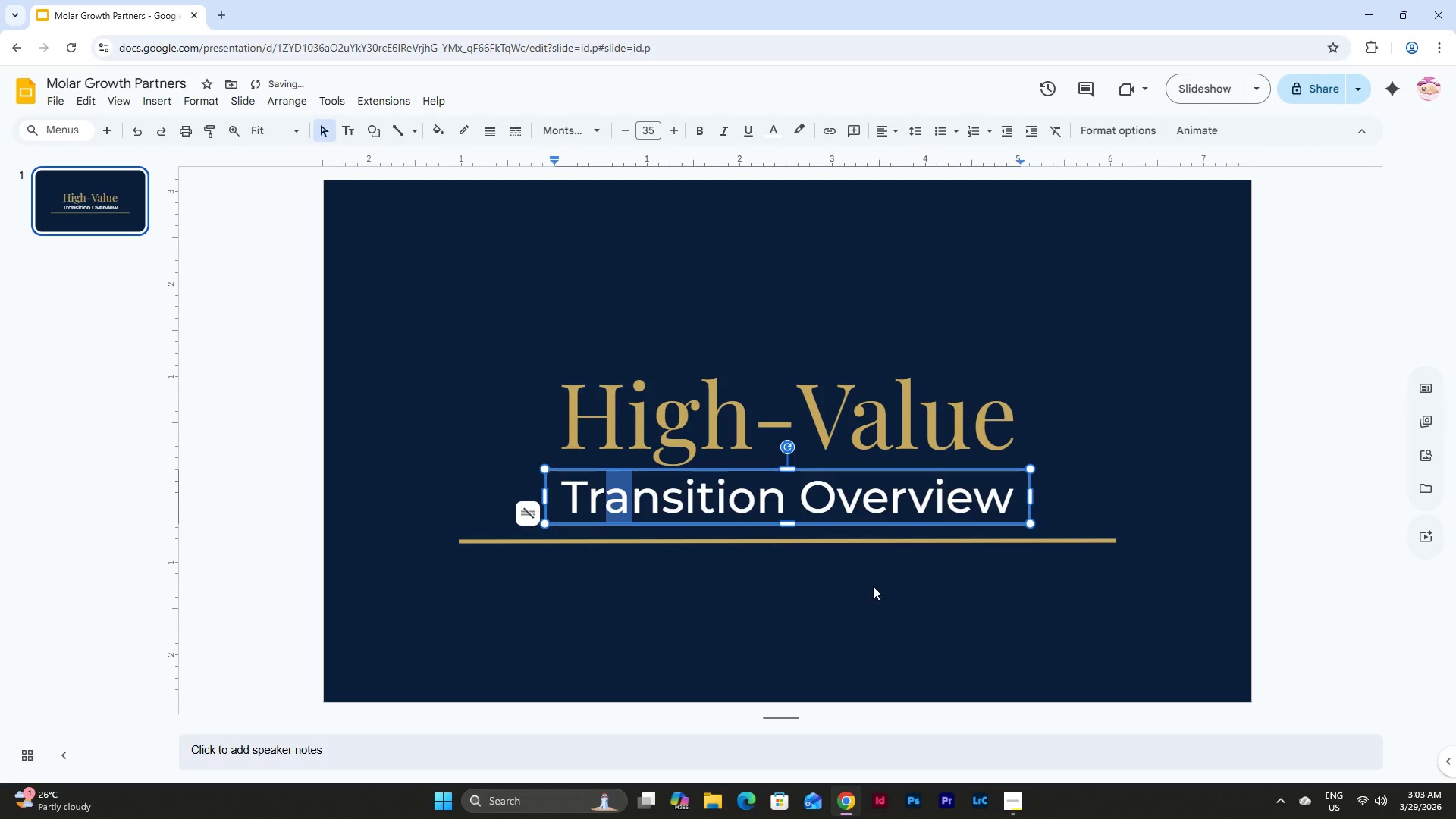 
left_click([871, 595])
 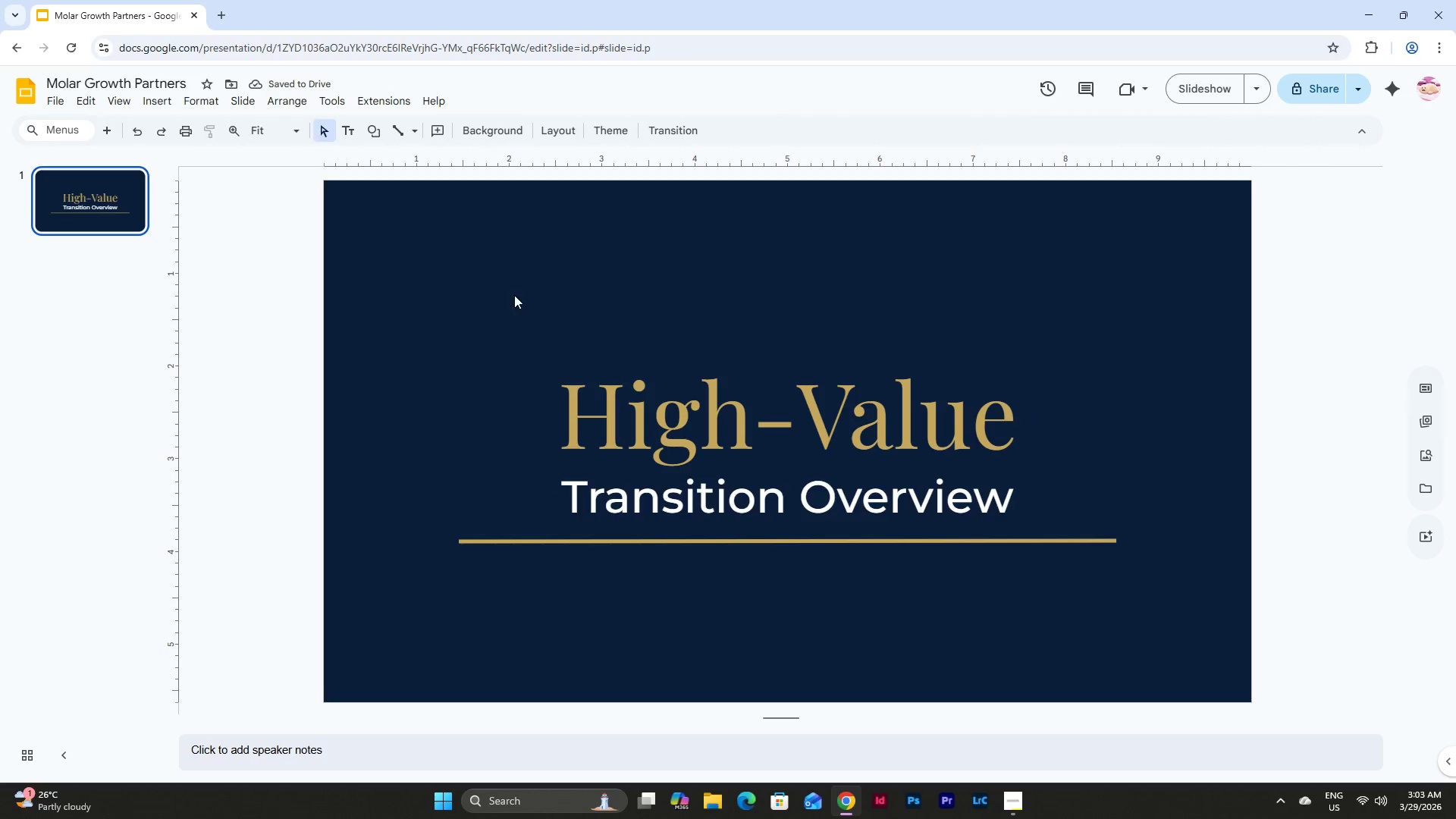 
left_click([162, 103])
 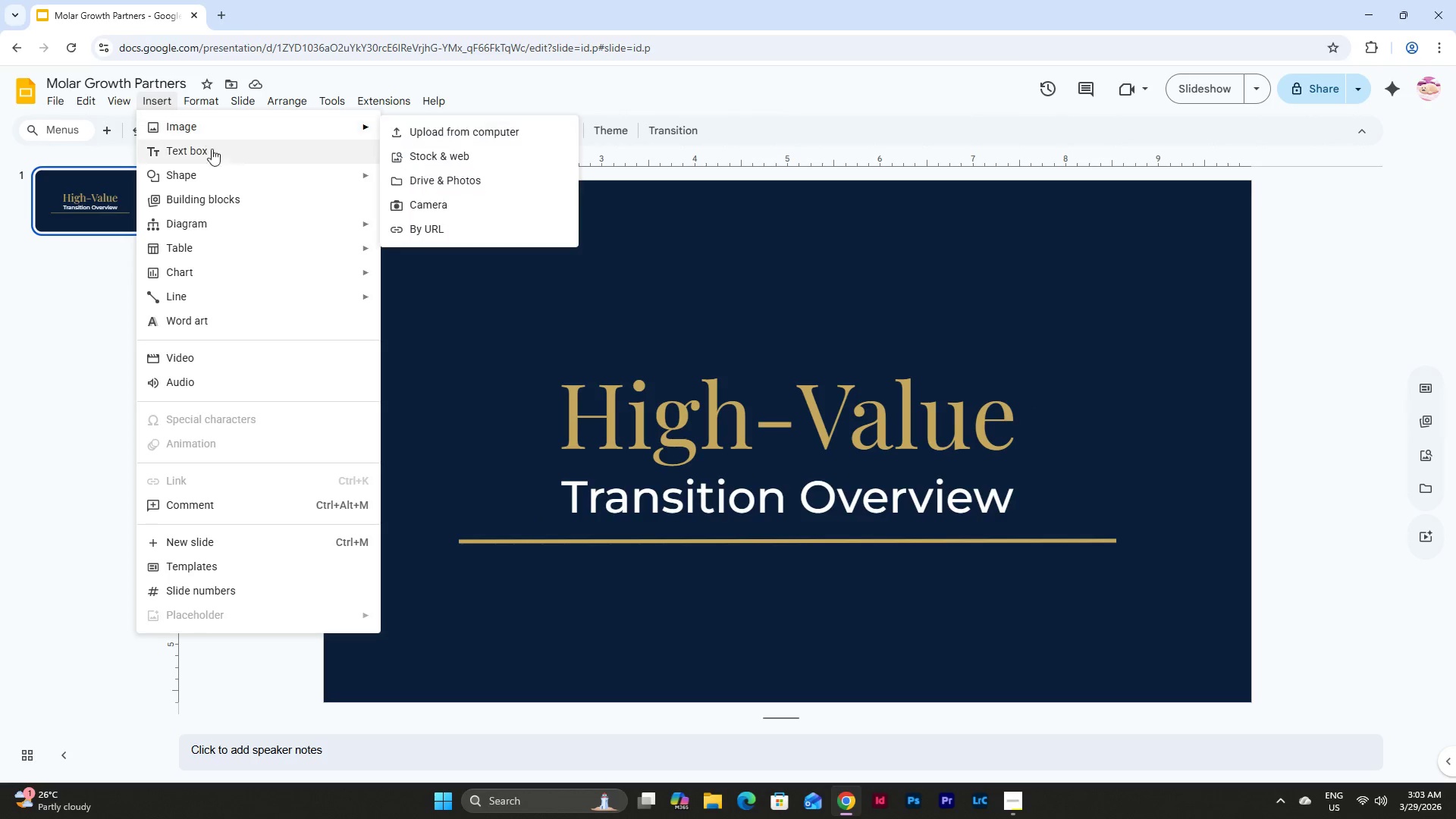 
left_click([216, 161])
 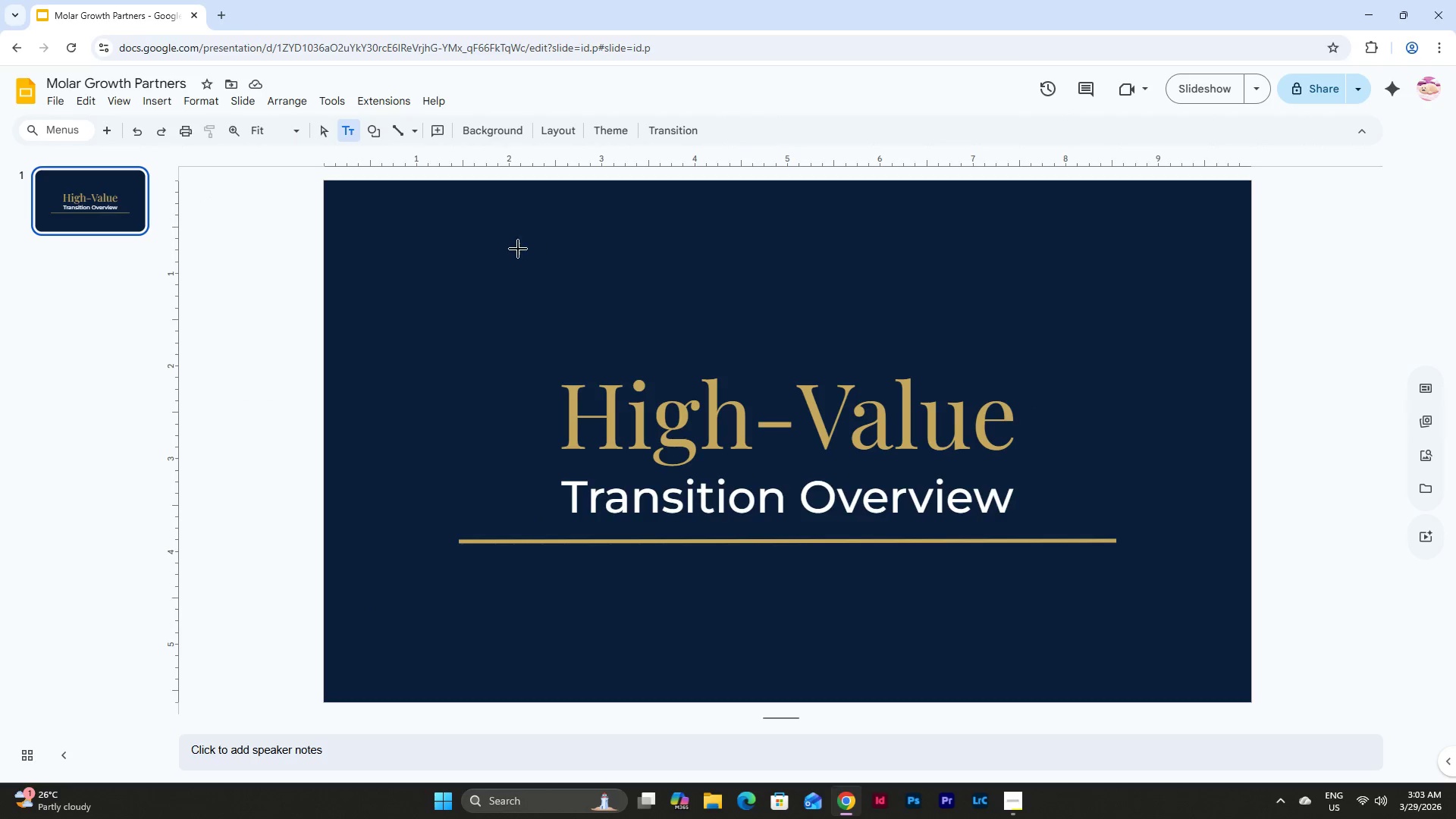 
left_click_drag(start_coordinate=[494, 248], to_coordinate=[839, 301])
 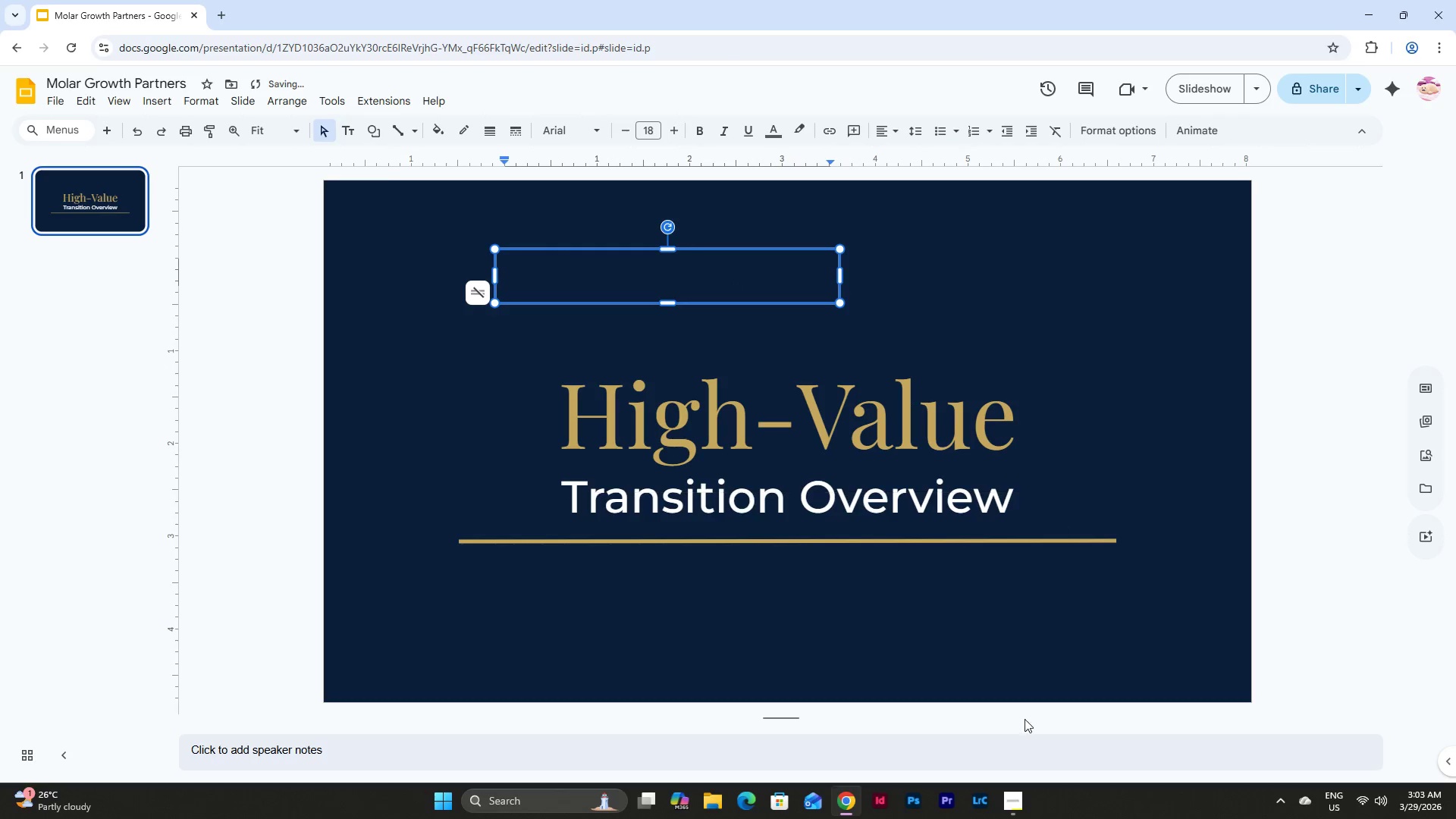 
left_click([1015, 806])